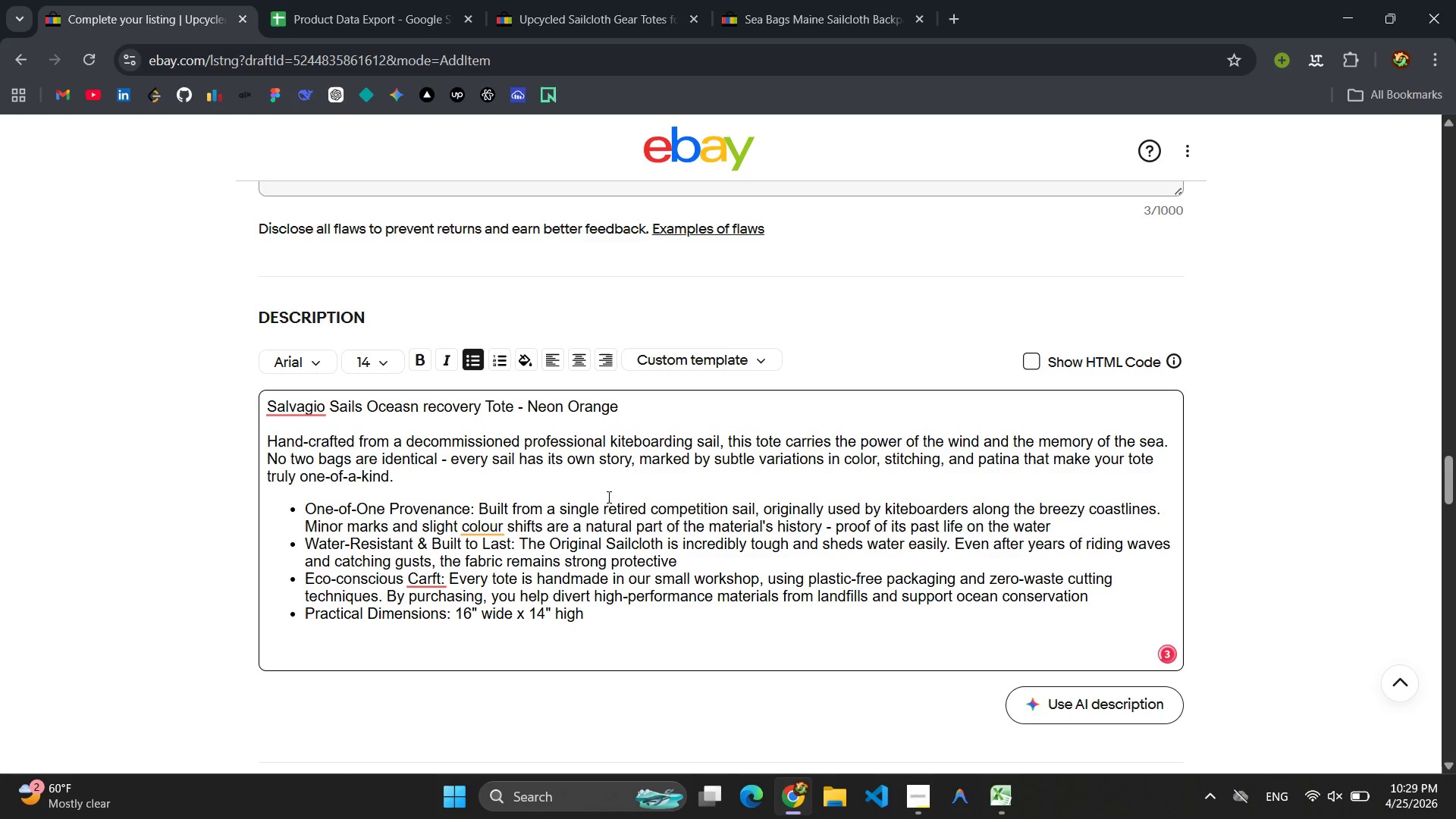 
hold_key(key=ShiftLeft, duration=1.08)
 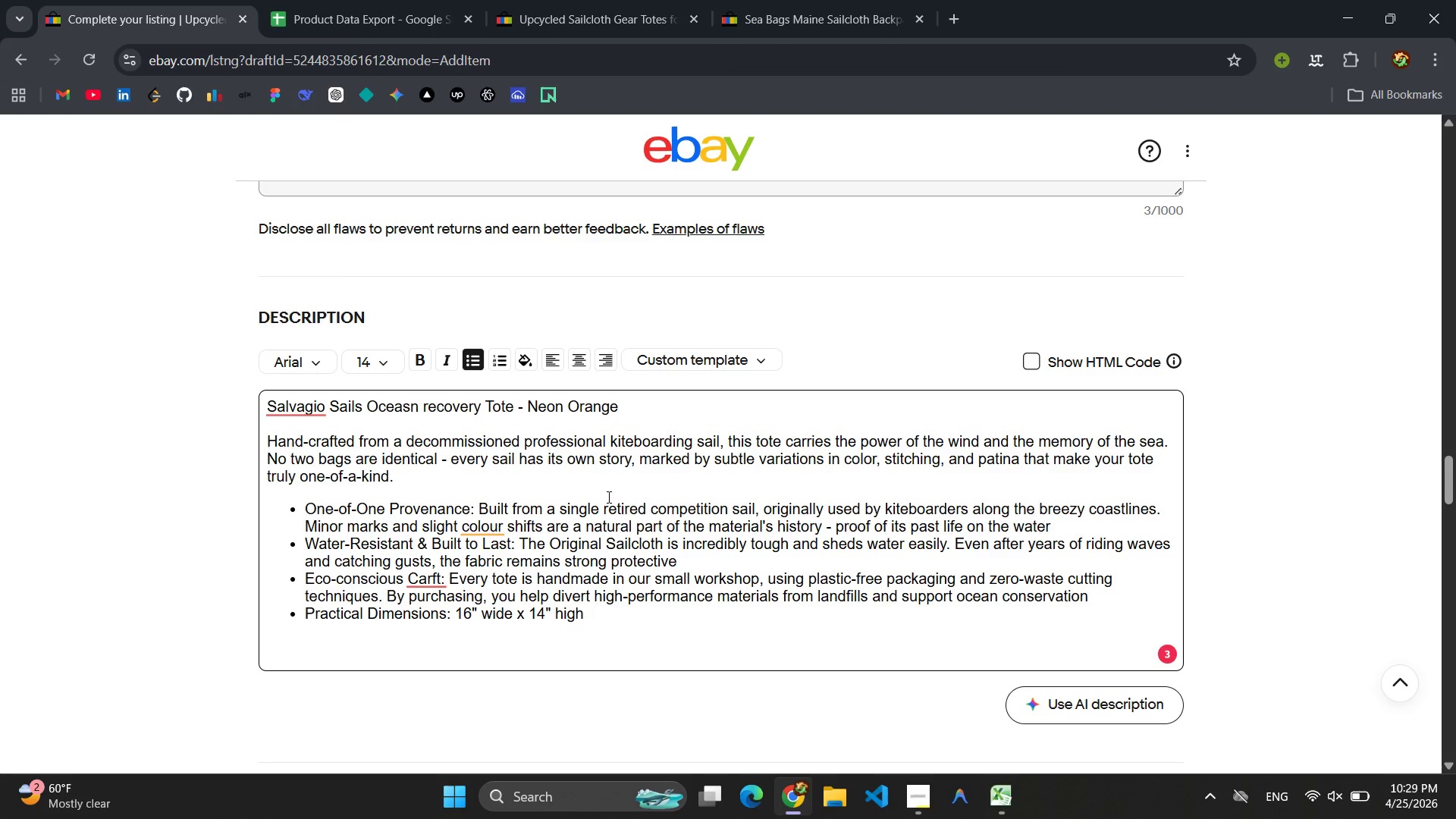 
wait(5.5)
 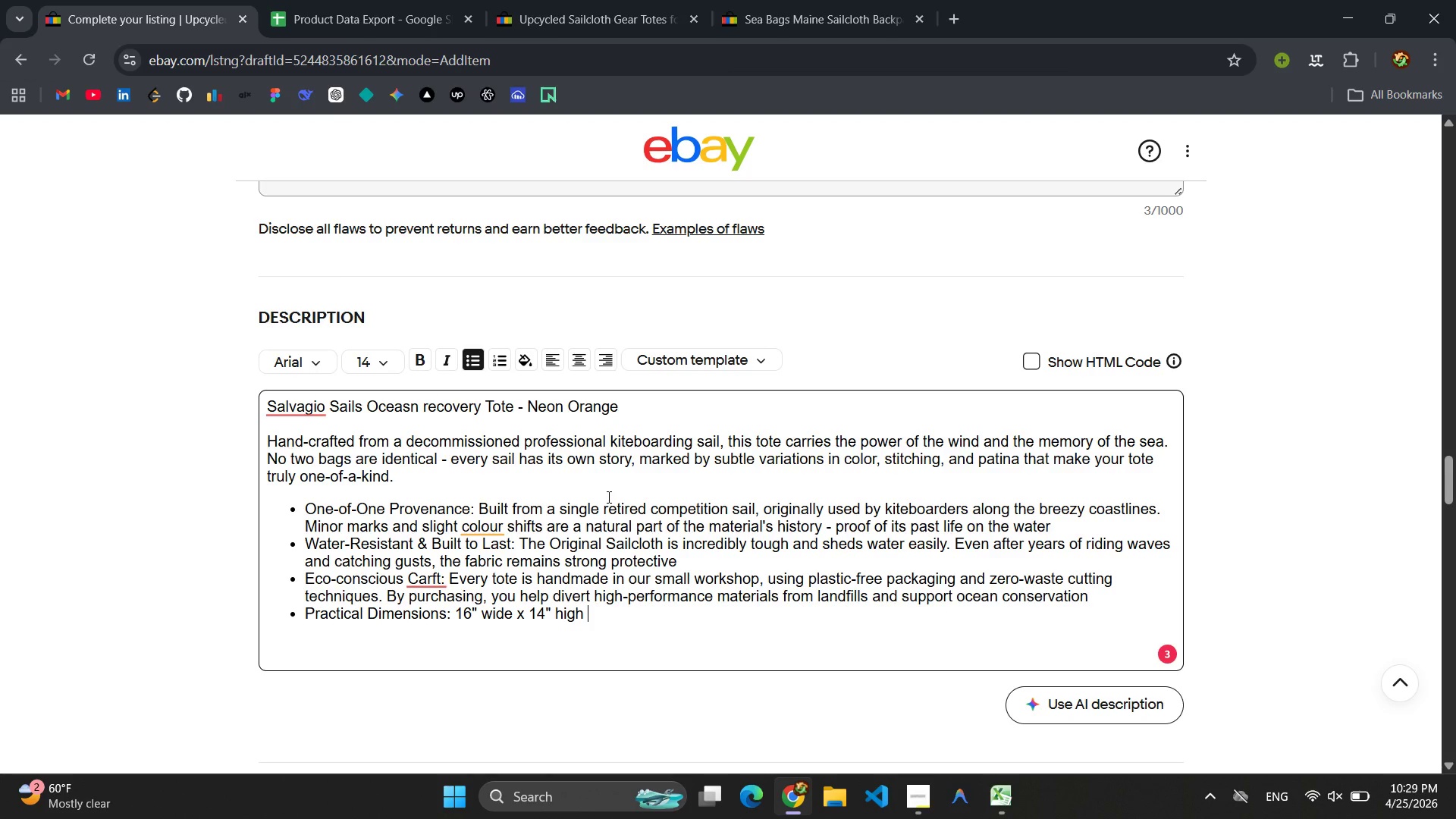 
key(X)
 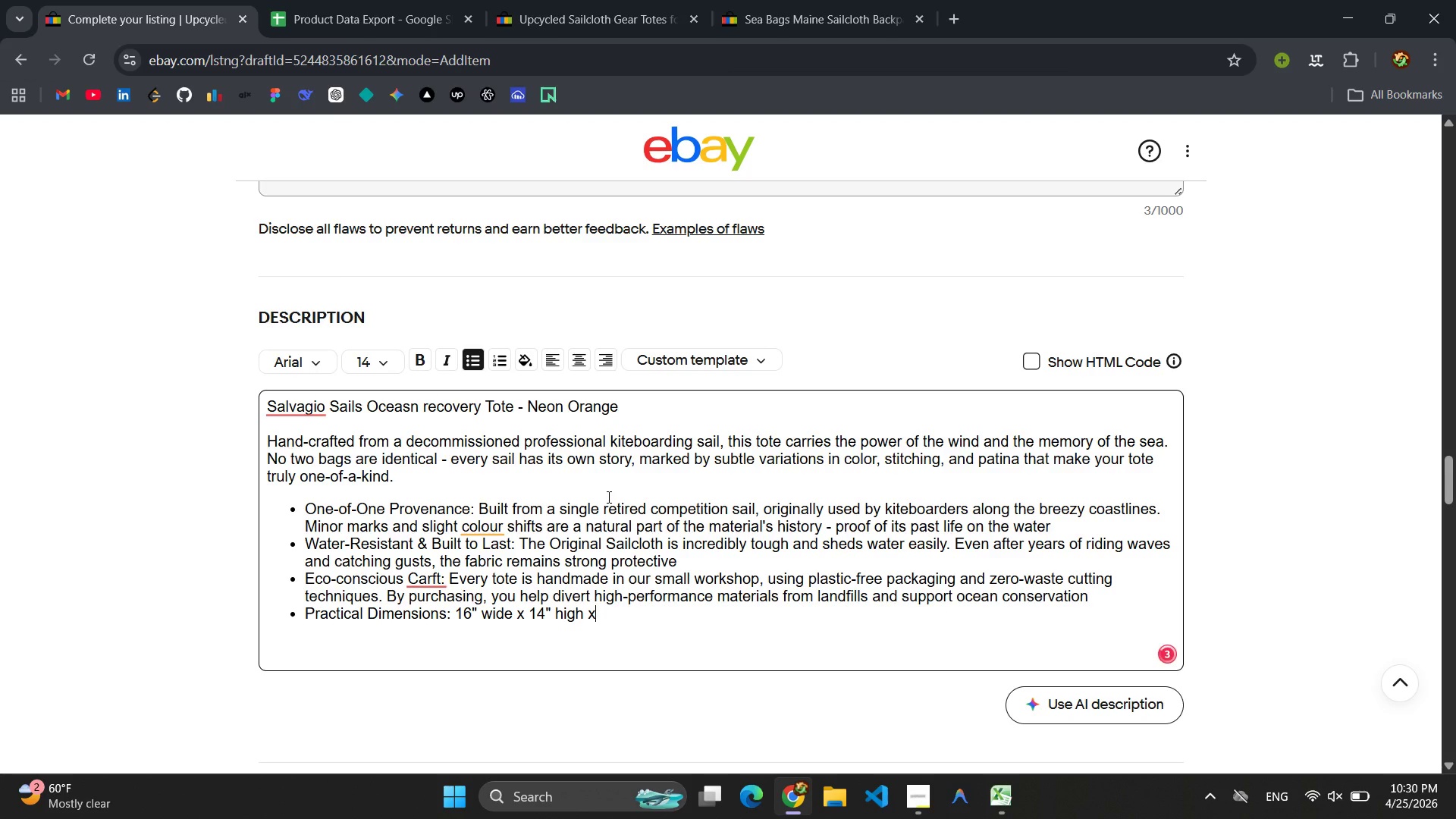 
key(Space)
 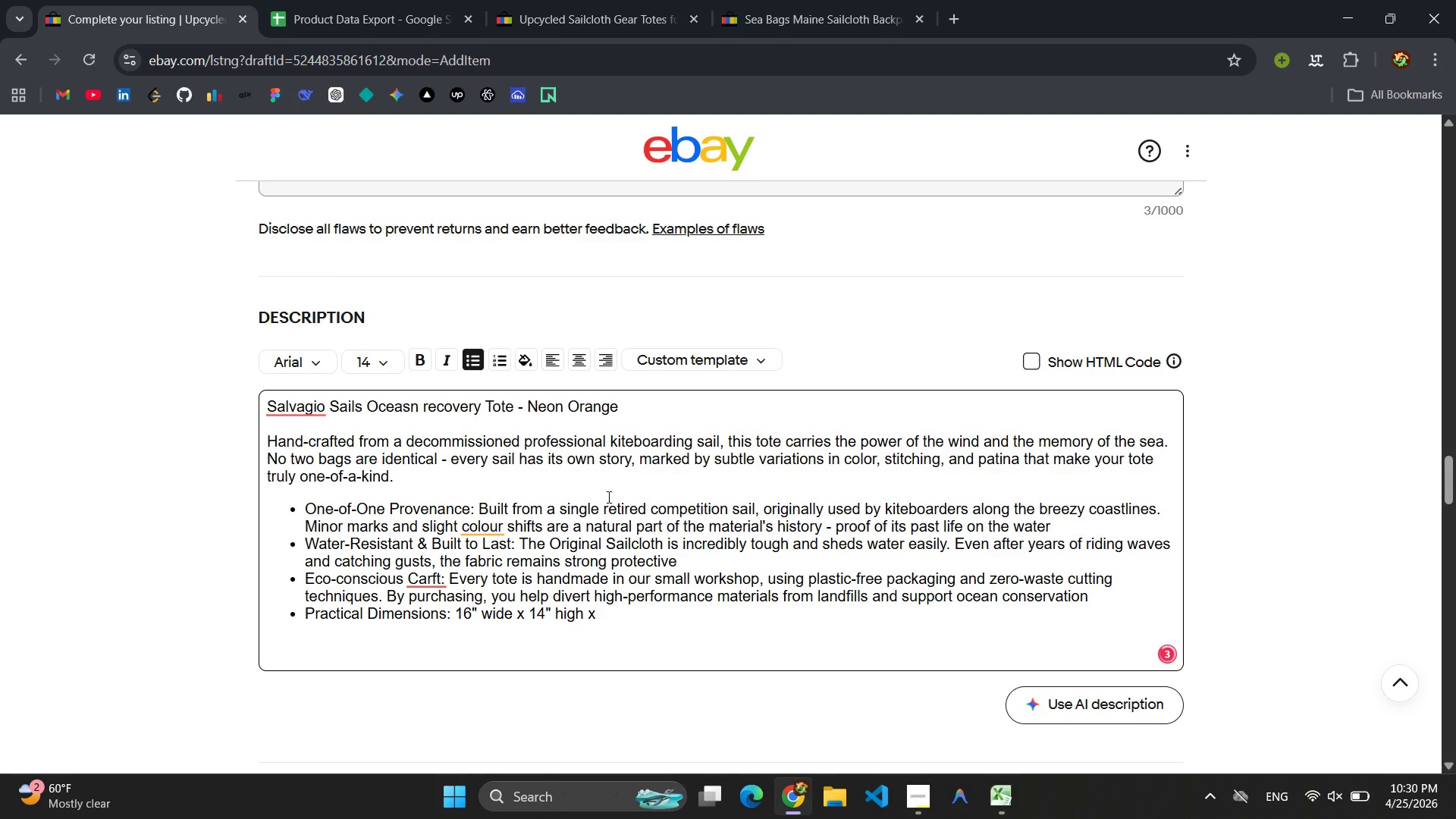 
type(14)
key(Backspace)
key(Backspace)
 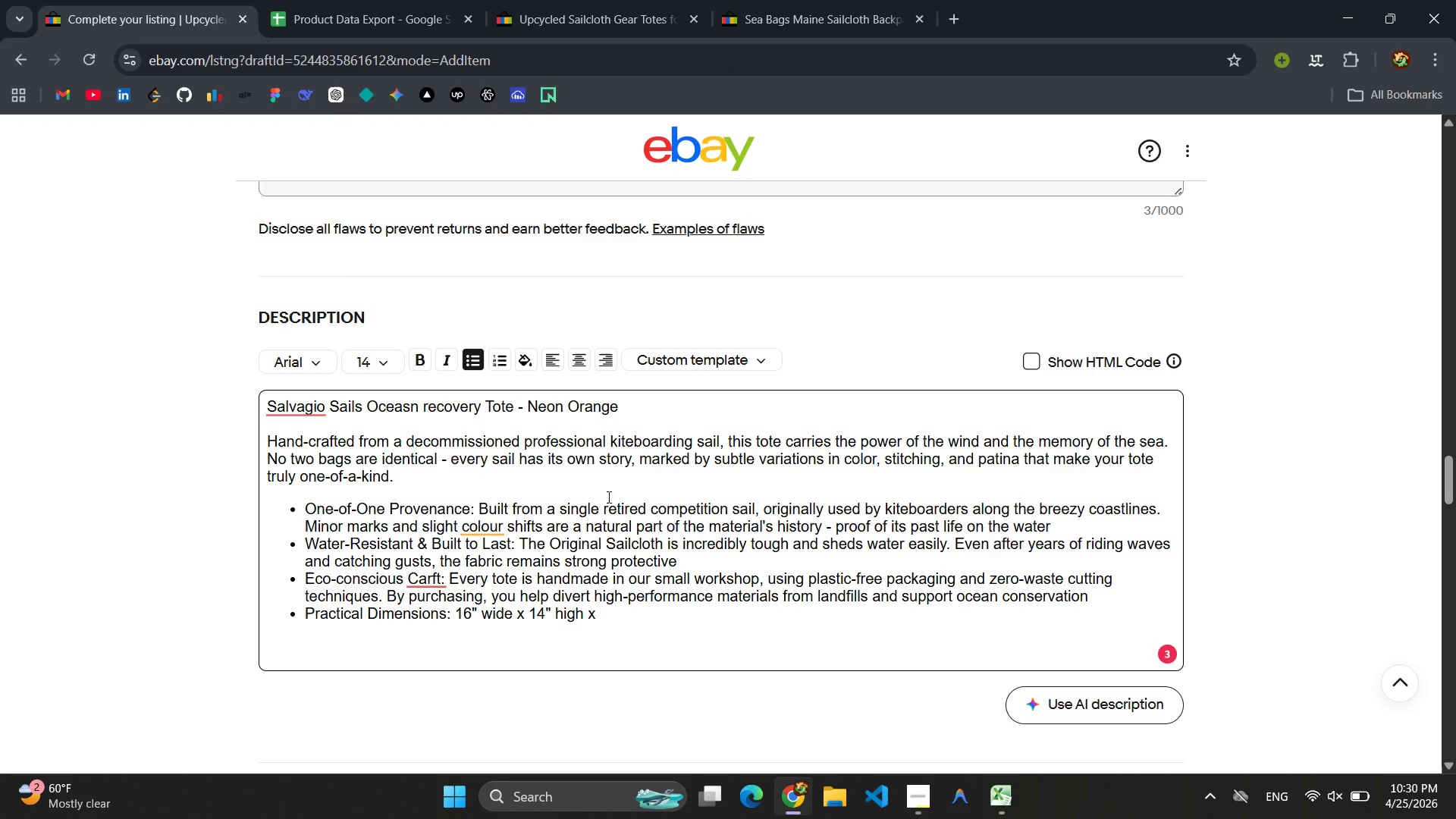 
type(6" deep, with a 10" strap drop. Fits al)
key(Backspace)
type( laptop, groceries )
key(Backspace)
type(, beach gear, or a weekend change of clothes )
key(Backspace)
type(.)
 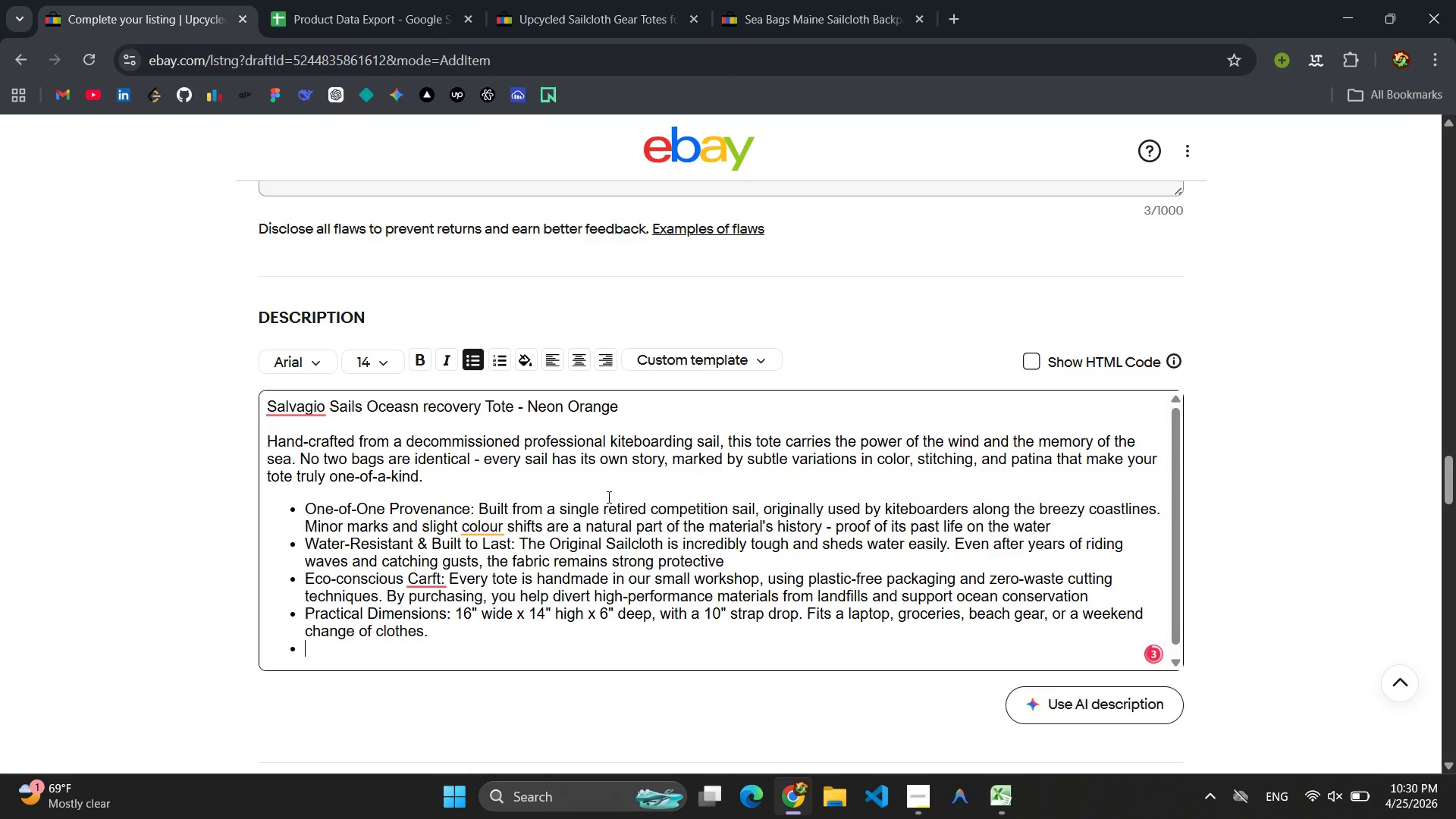 
 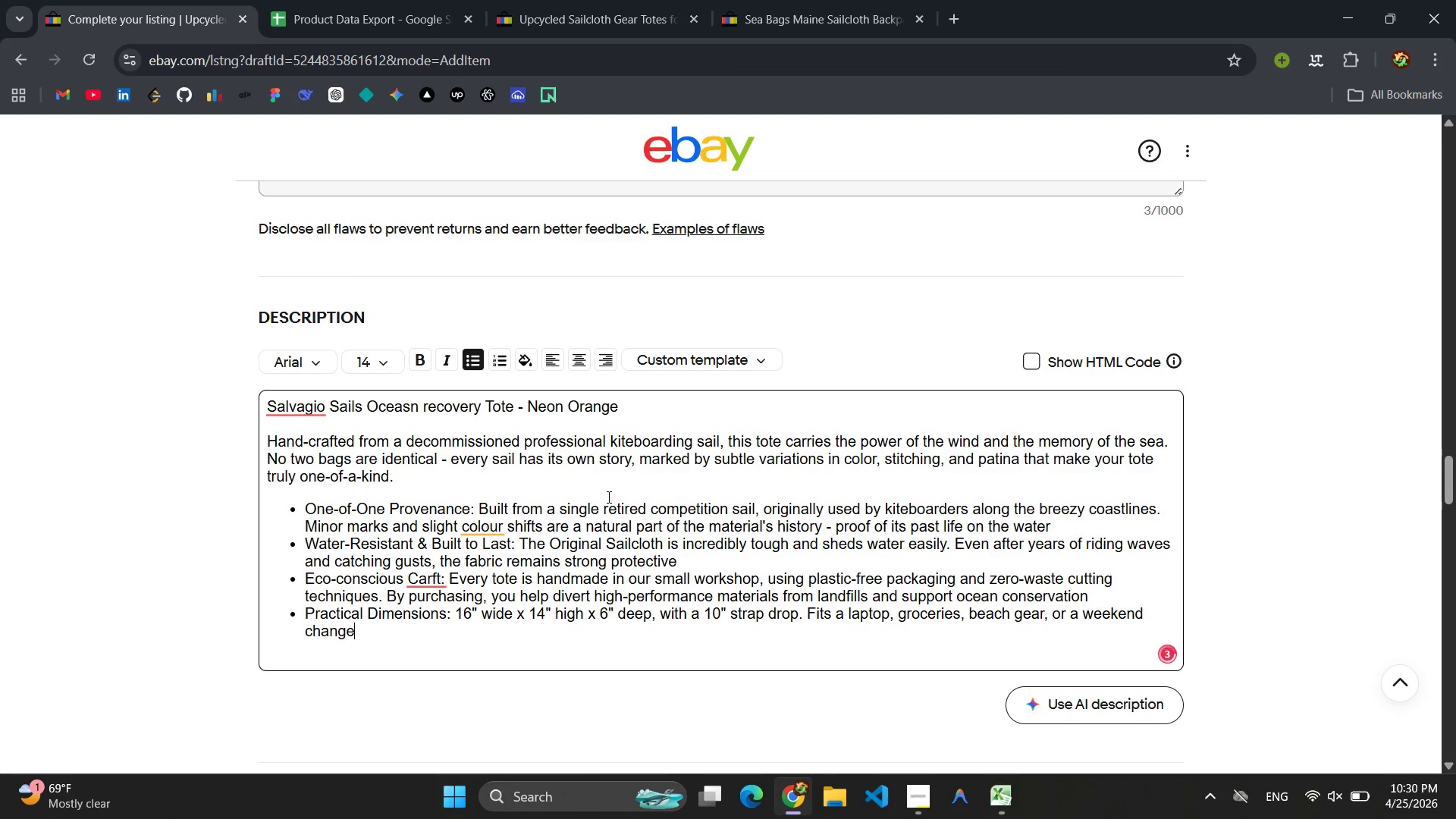 
key(Enter)
 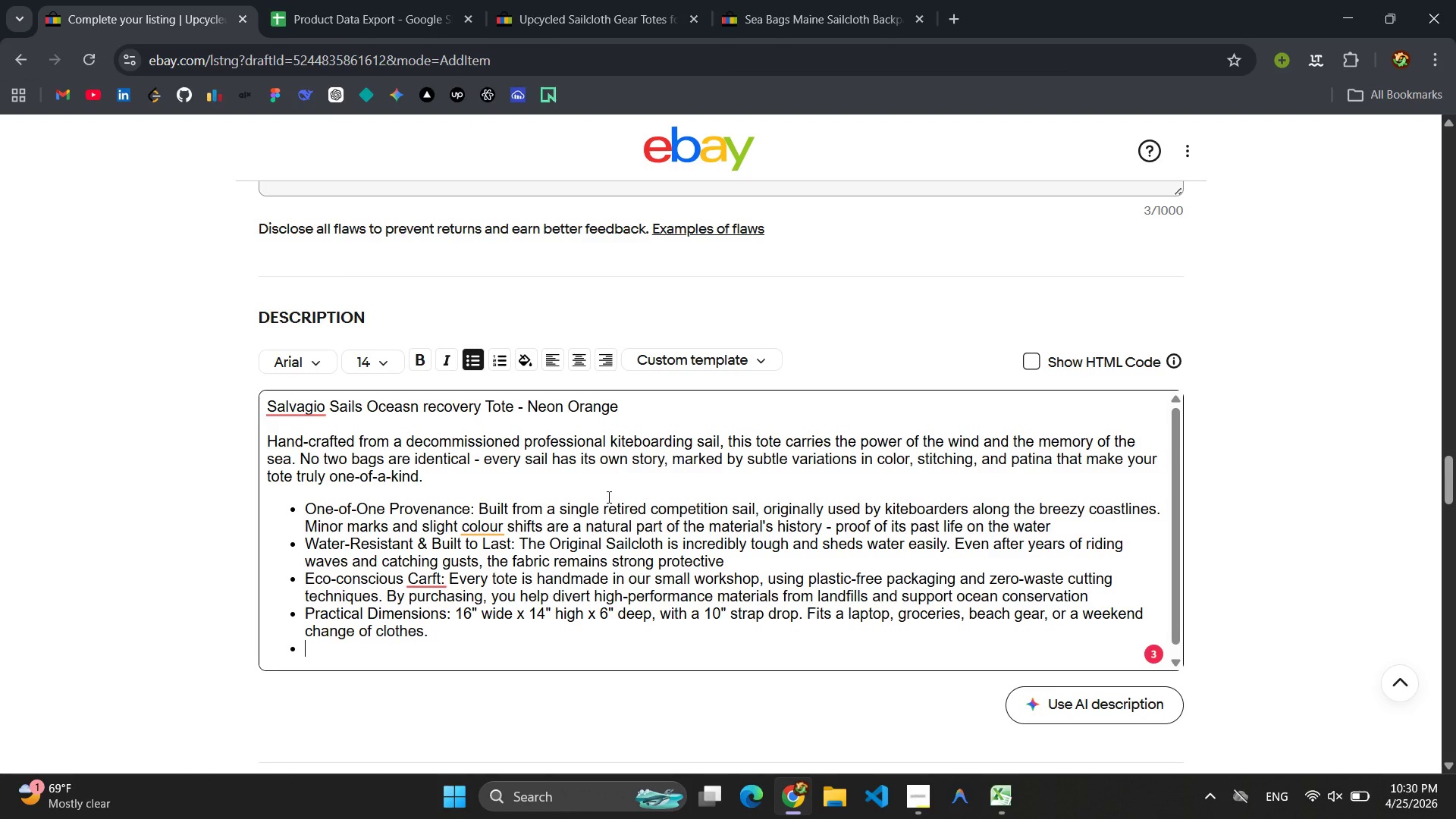 
type(10&)
key(Backspace)
type(&)
key(Backspace)
type(% for the Co)
key(Backspace)
key(Backspace)
type(oC)
key(Backspace)
key(Backspace)
type(o)
key(Backspace)
type(Ocean: This listing is part of eBat)
key(Backspace)
type(y for charity)
key(Backspace)
key(Backspace)
key(Backspace)
key(Backspace)
key(Backspace)
key(Backspace)
key(Backspace)
type(Charity. The)
key(Backspace)
key(Backspace)
type(en percent of the sla)
key(Backspace)
key(Backspace)
type(ale price will be deon)
key(Backspace)
key(Backspace)
key(Backspace)
type(onated ot )
key(Backspace)
key(Backspace)
type(t)
key(Backspace)
key(Backspace)
type(to oci)
key(Backspace)
type(ean conservation work )
key(Backspace)
type(.)
 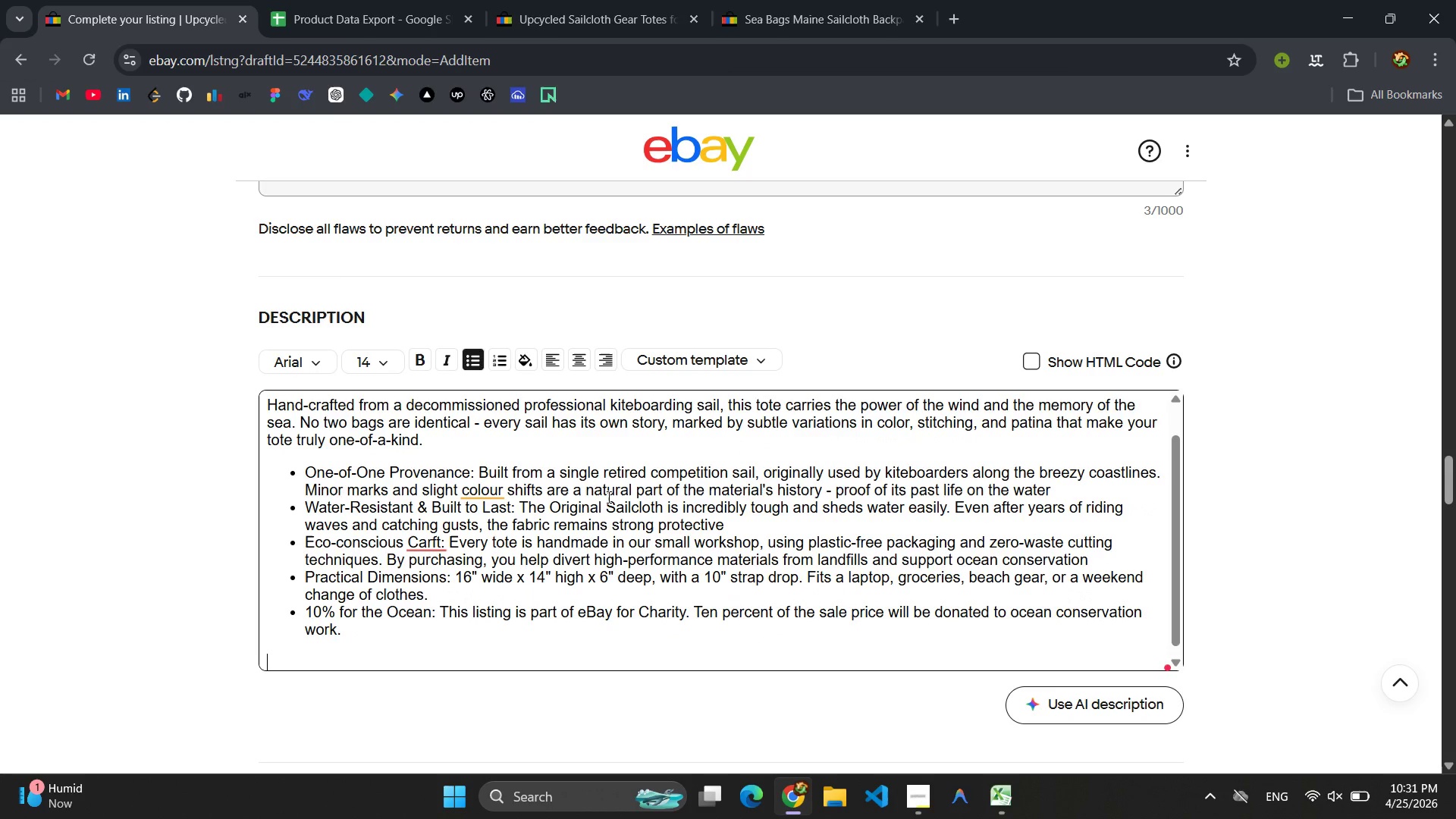 
 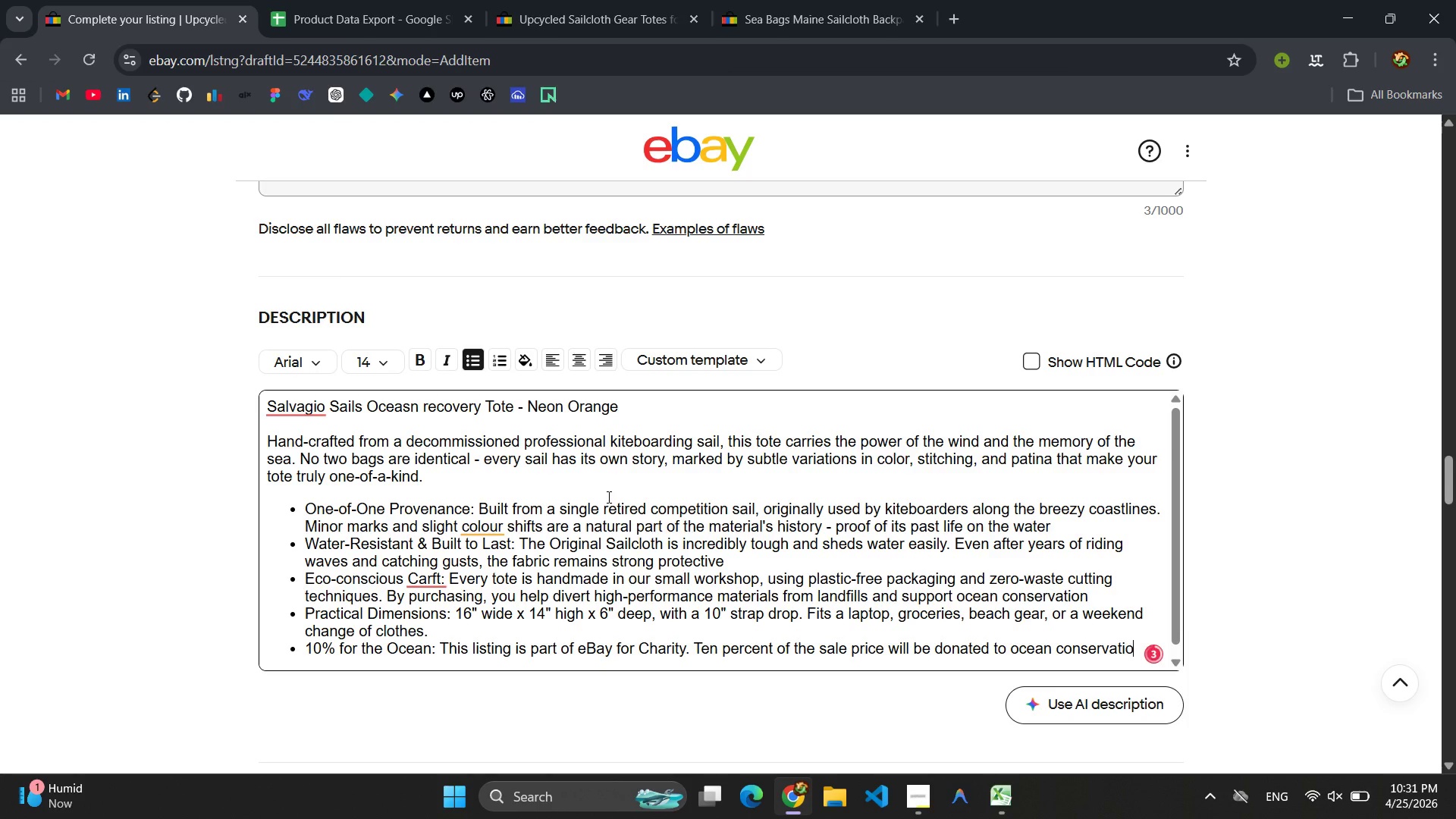 
key(Enter)
 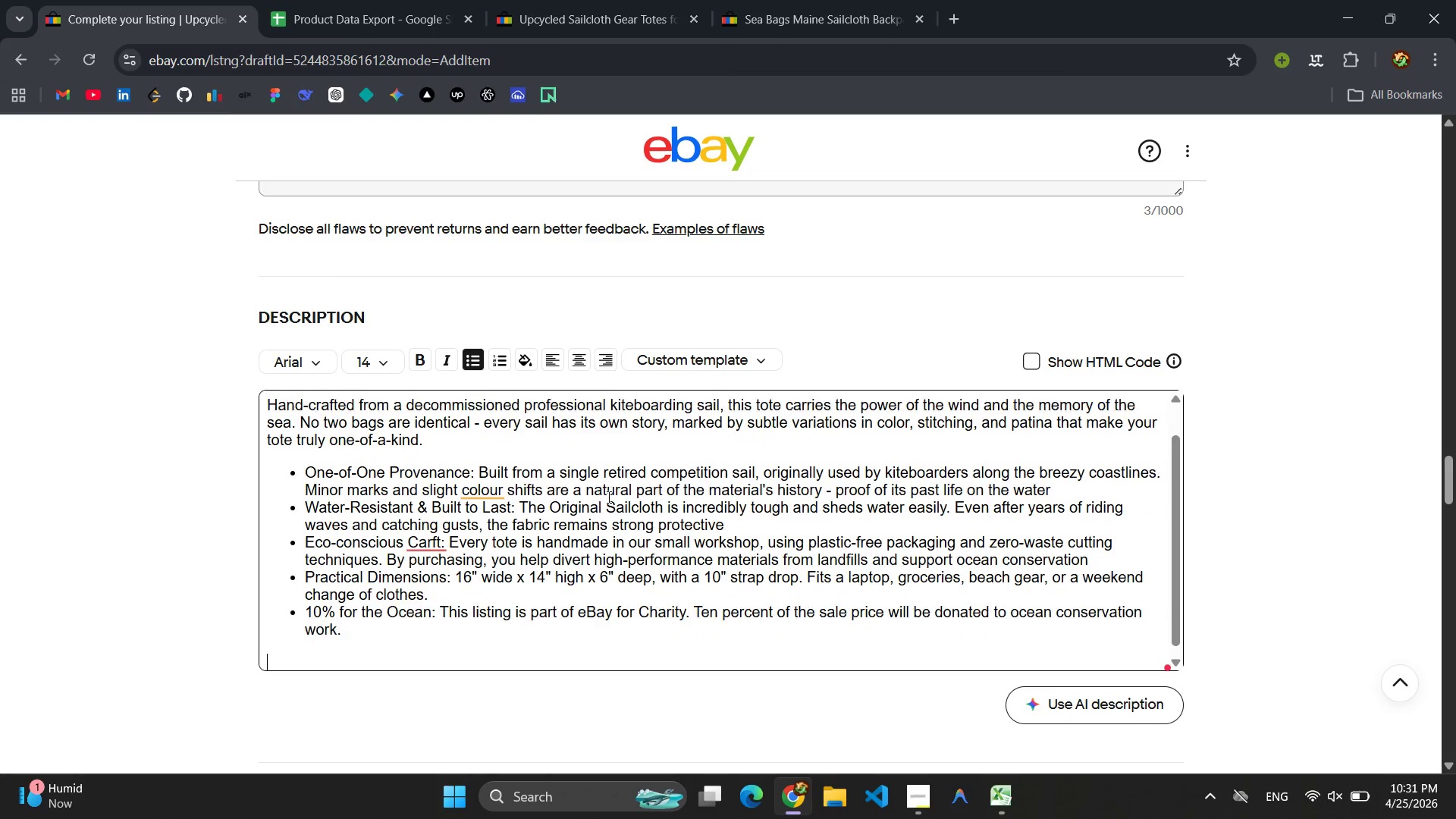 
key(Enter)
 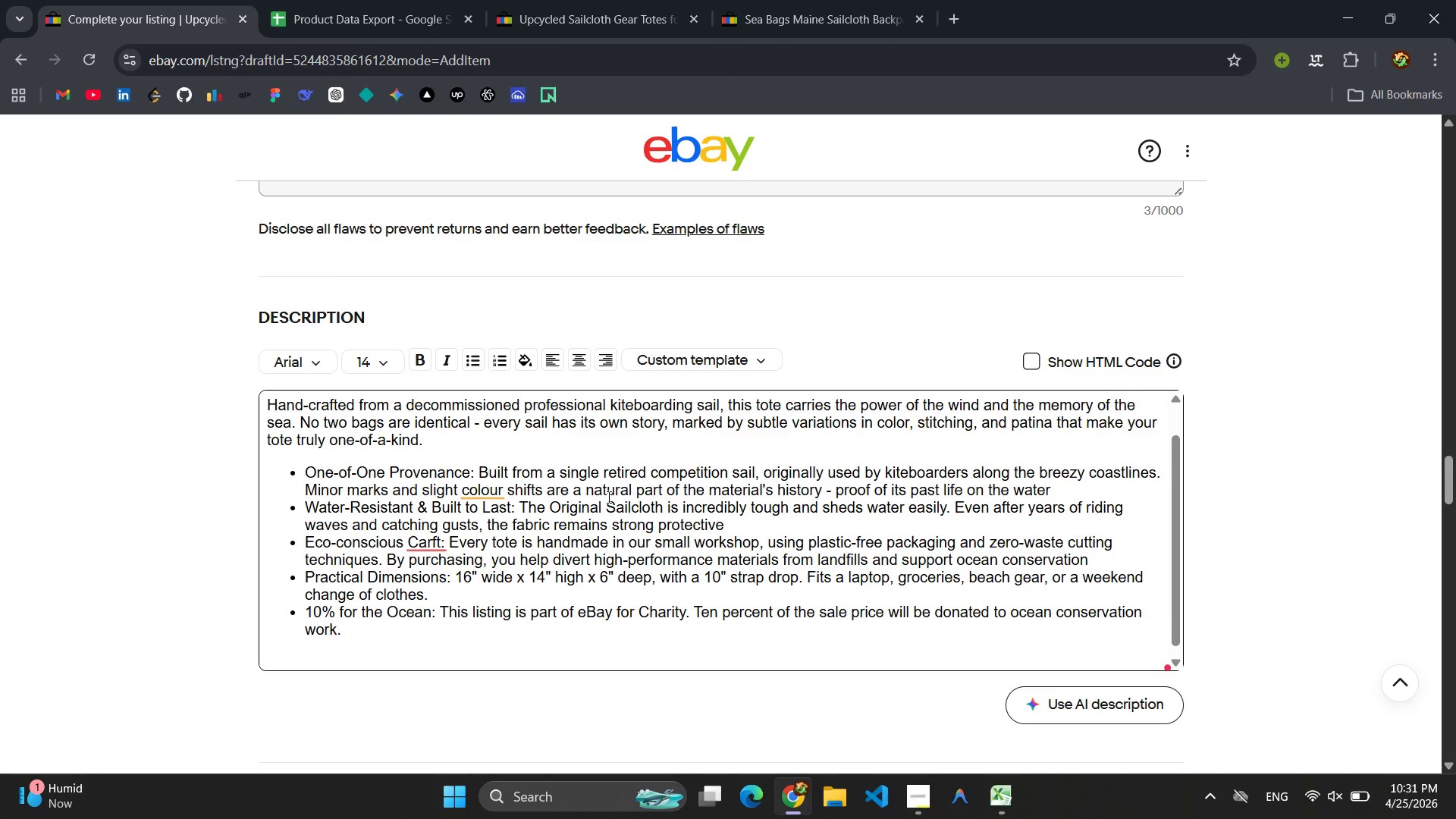 
type(Care: hand ws)
key(Backspace)
type(ash with midl)
key(Backspace)
key(Backspace)
type(ld soap and lien)
key(Backspace)
key(Backspace)
type(ne dry. DOn)
key(Backspace)
key(Backspace)
type(on )
key(Backspace)
key(Backspace)
type( not machine was )
key(Backspace)
type(h.)
 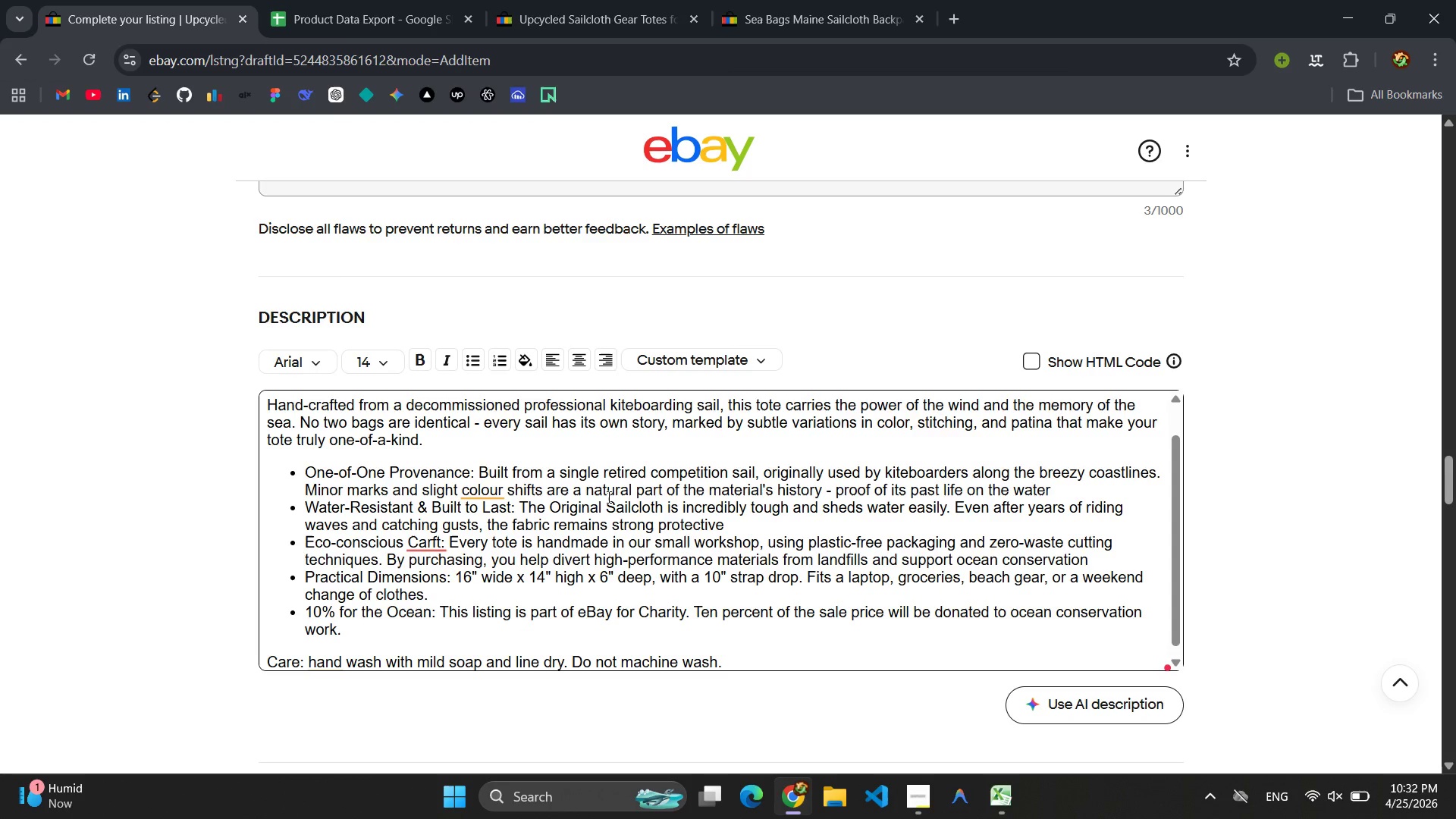 
key(Enter)
 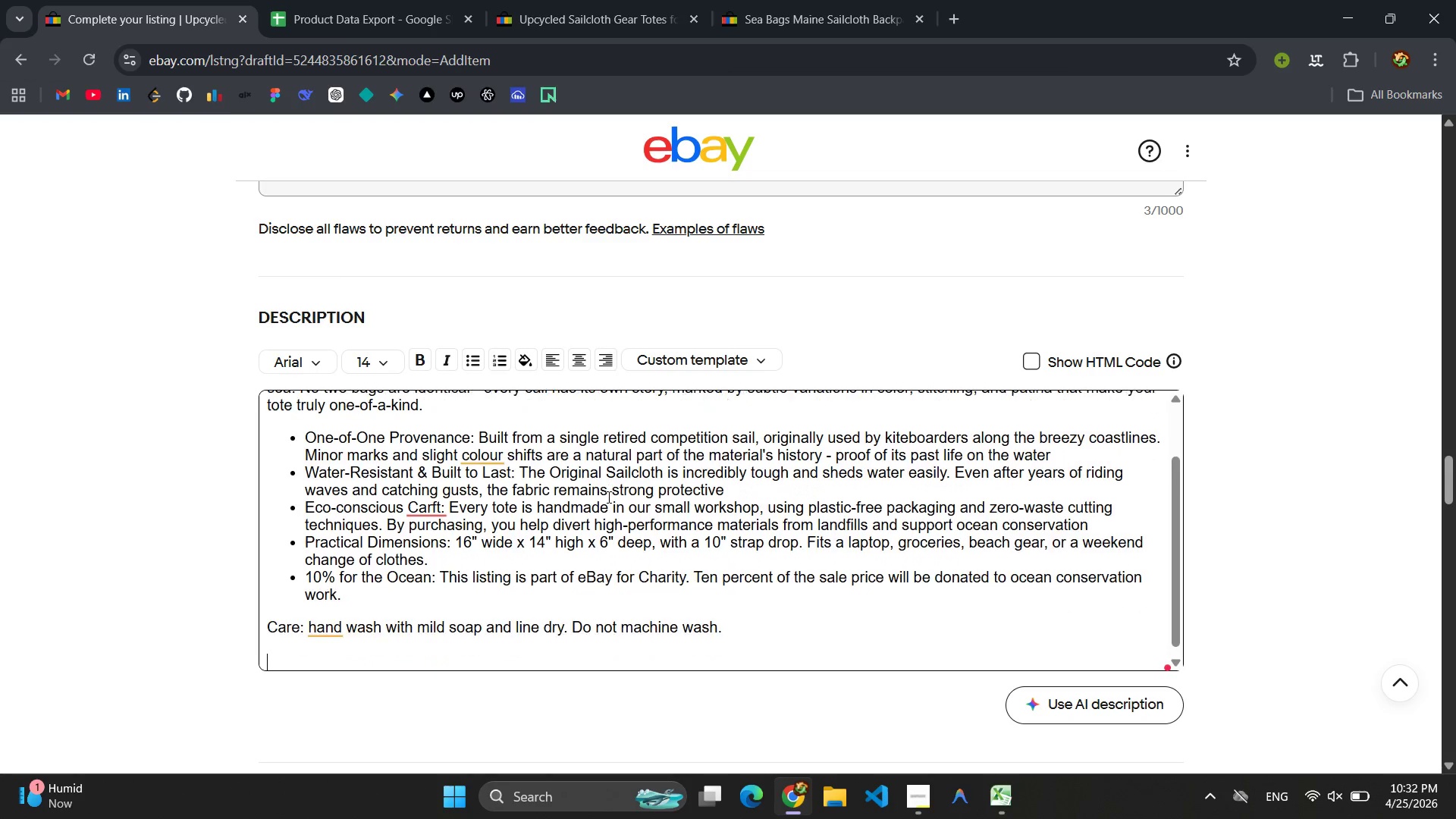 
key(Enter)
 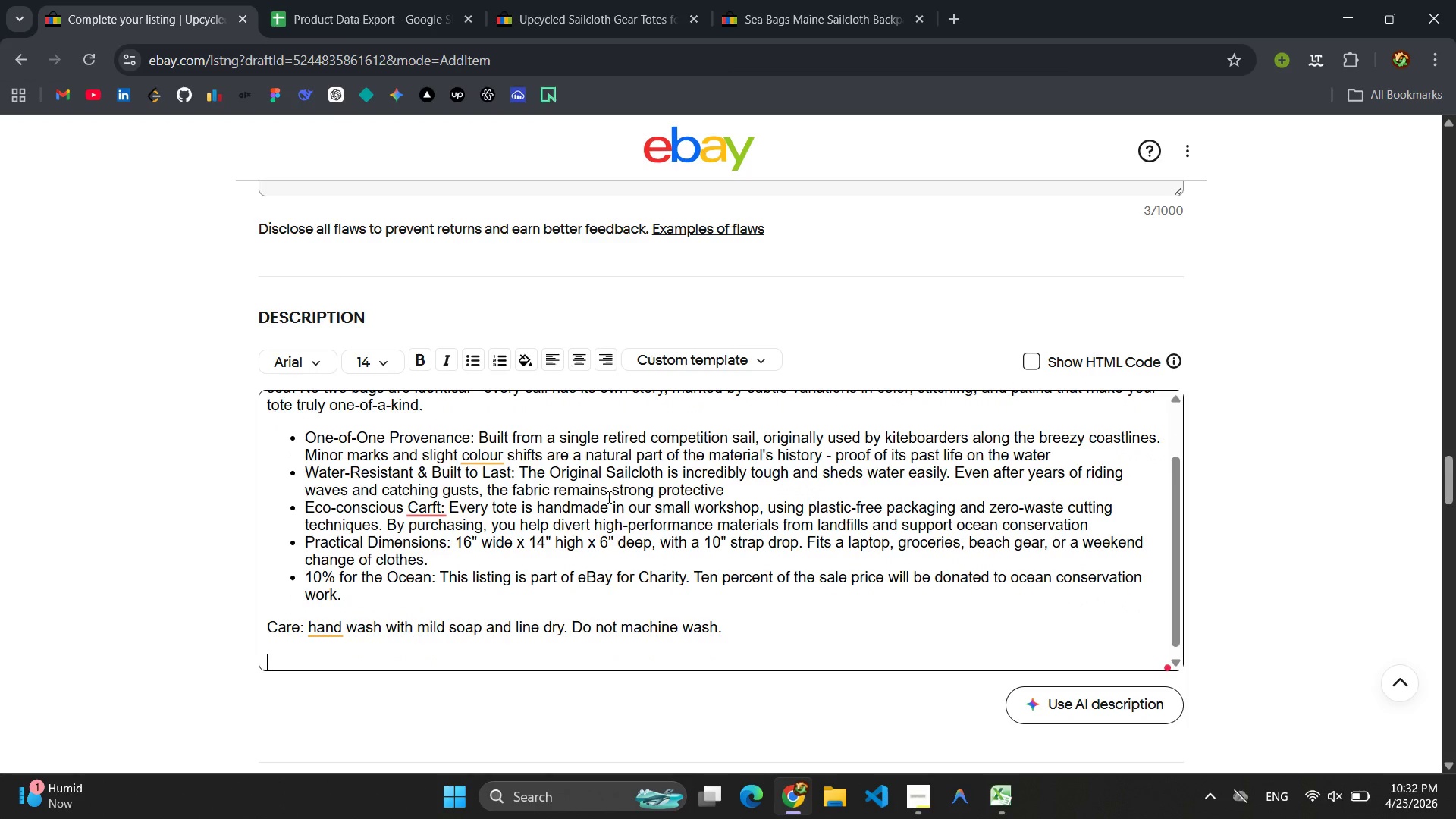 
type(Shipping )
key(Backspace)
type(: We ship pal)
key(Backspace)
key(Backspace)
type(lastic )
key(Backspace)
type(-free using recycled cardboard and paper tape,)
key(Backspace)
type(. Flat )
key(Backspace)
type(-ra)
key(Backspace)
key(Backspace)
type(rate shipping ensures you )
key(Backspace)
type(r order arrives simply and sustainably/)
key(Backspace)
type(.)
 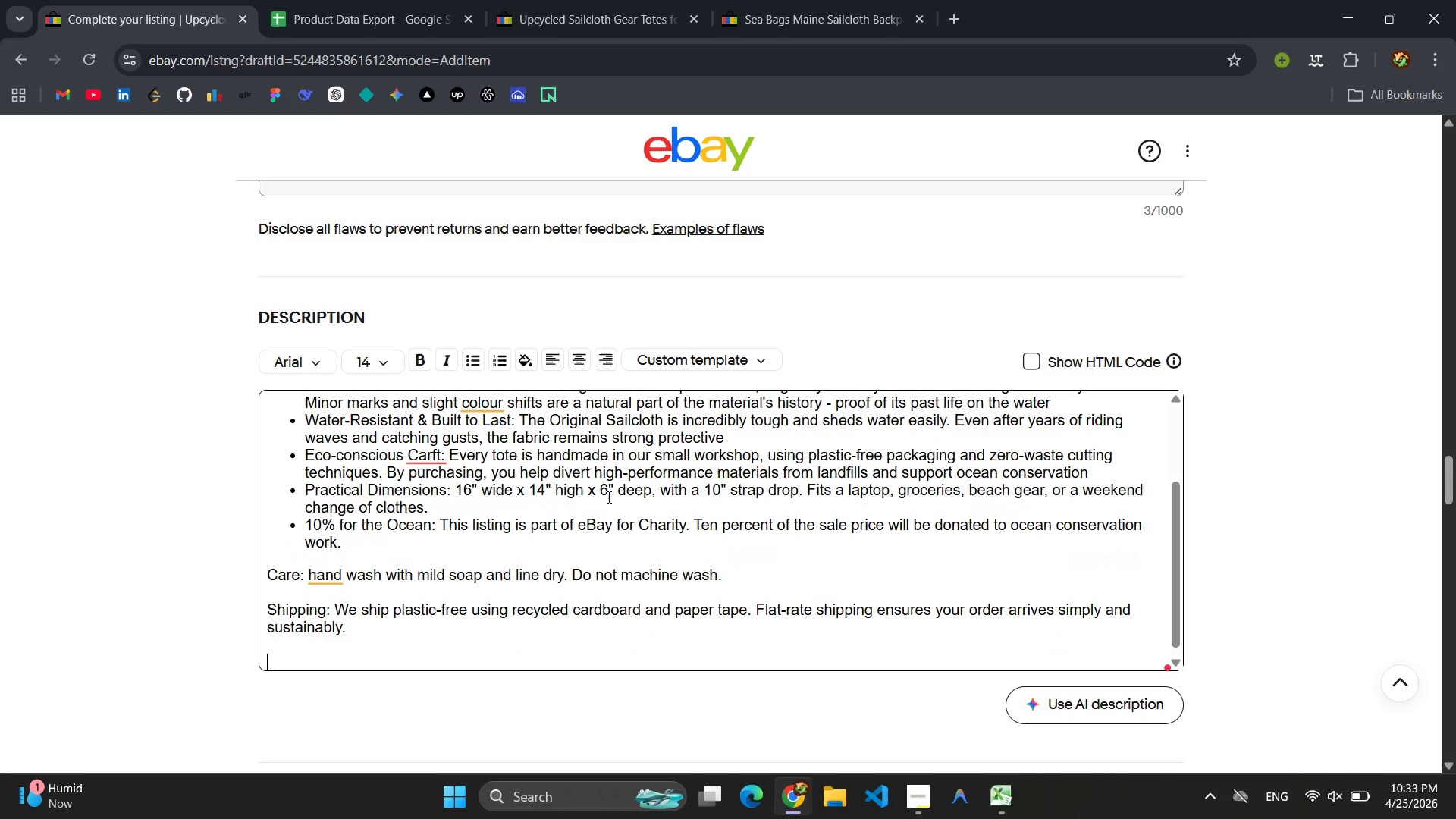 
 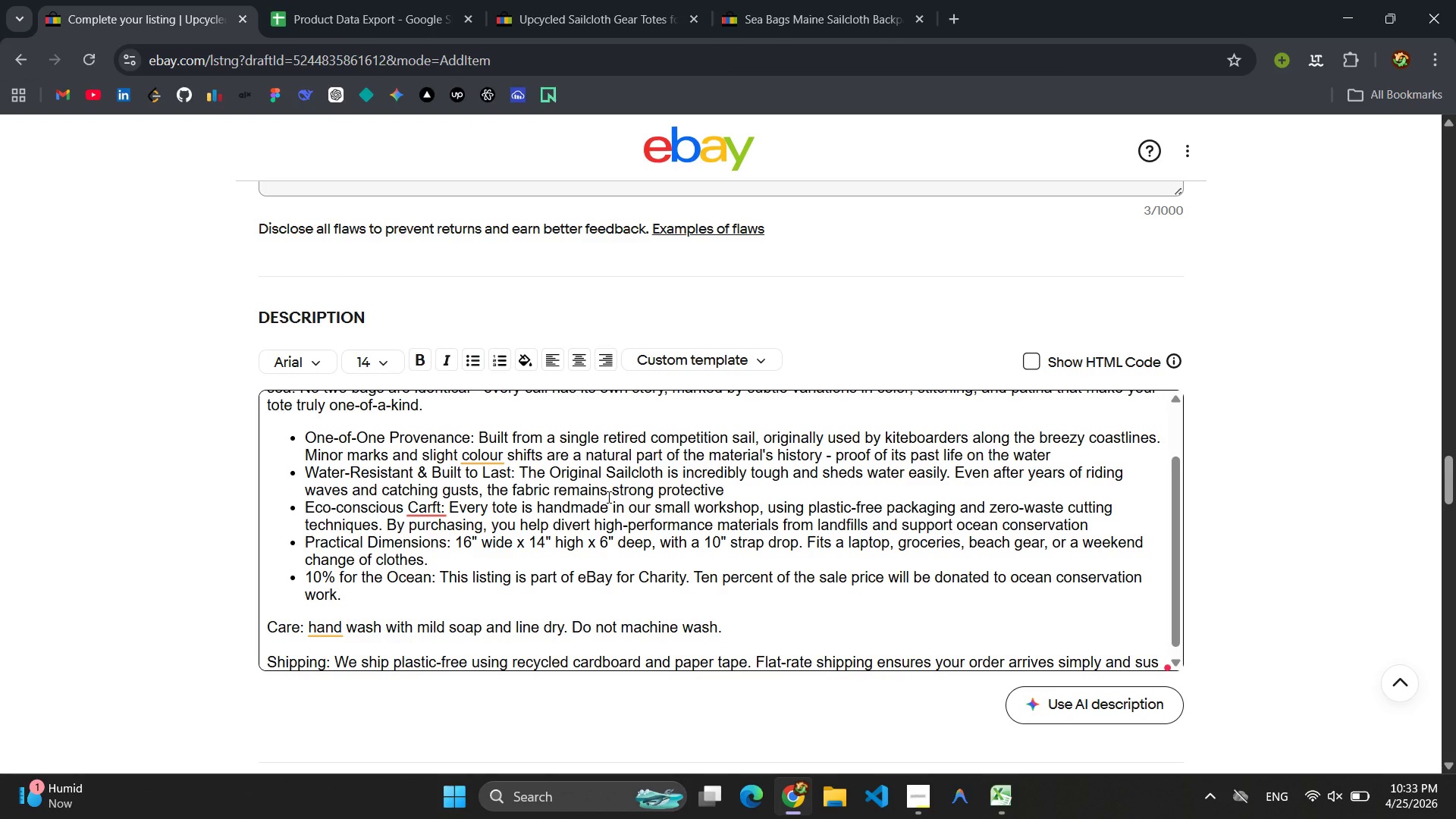 
key(Enter)
 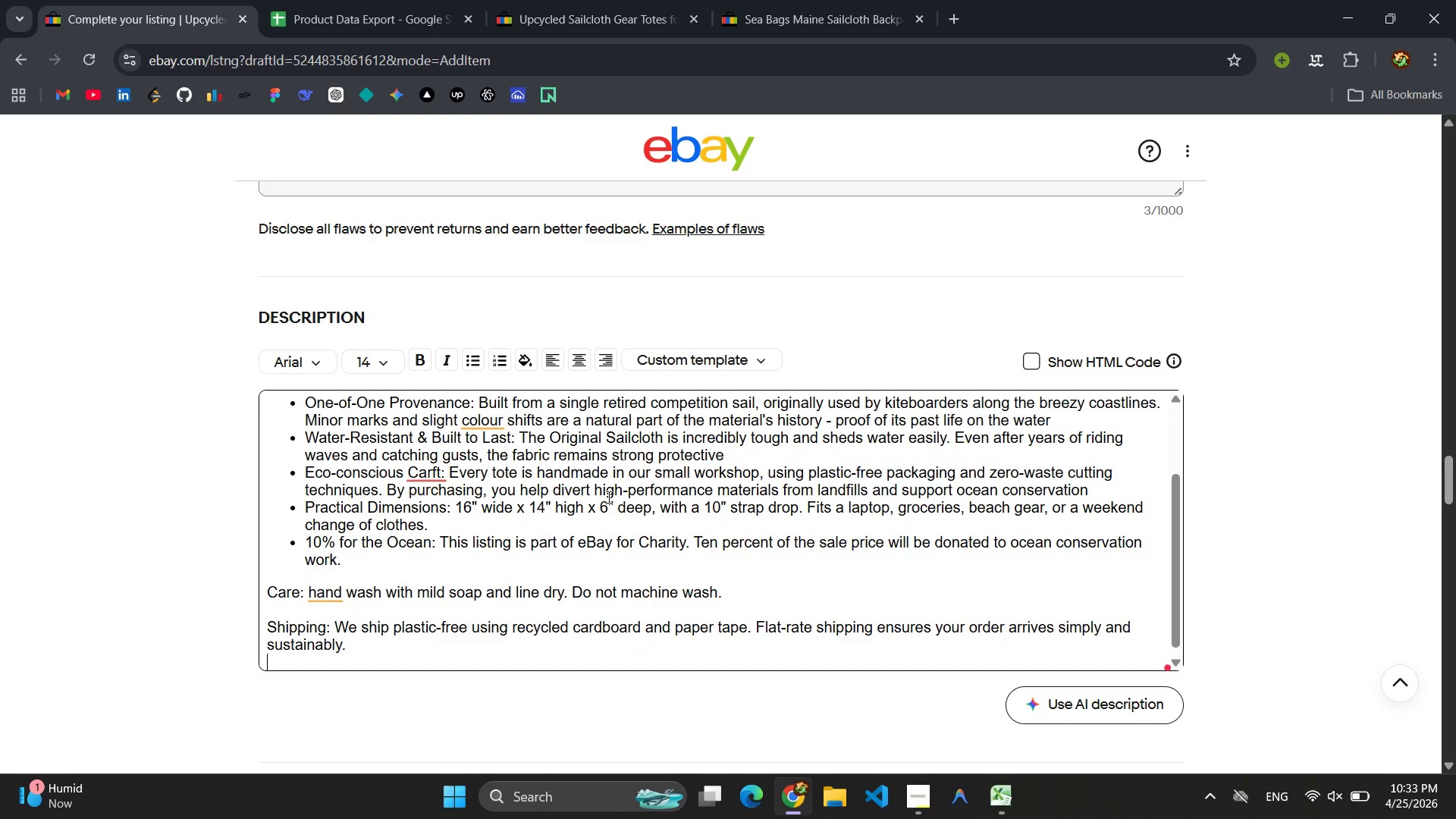 
key(Enter)
 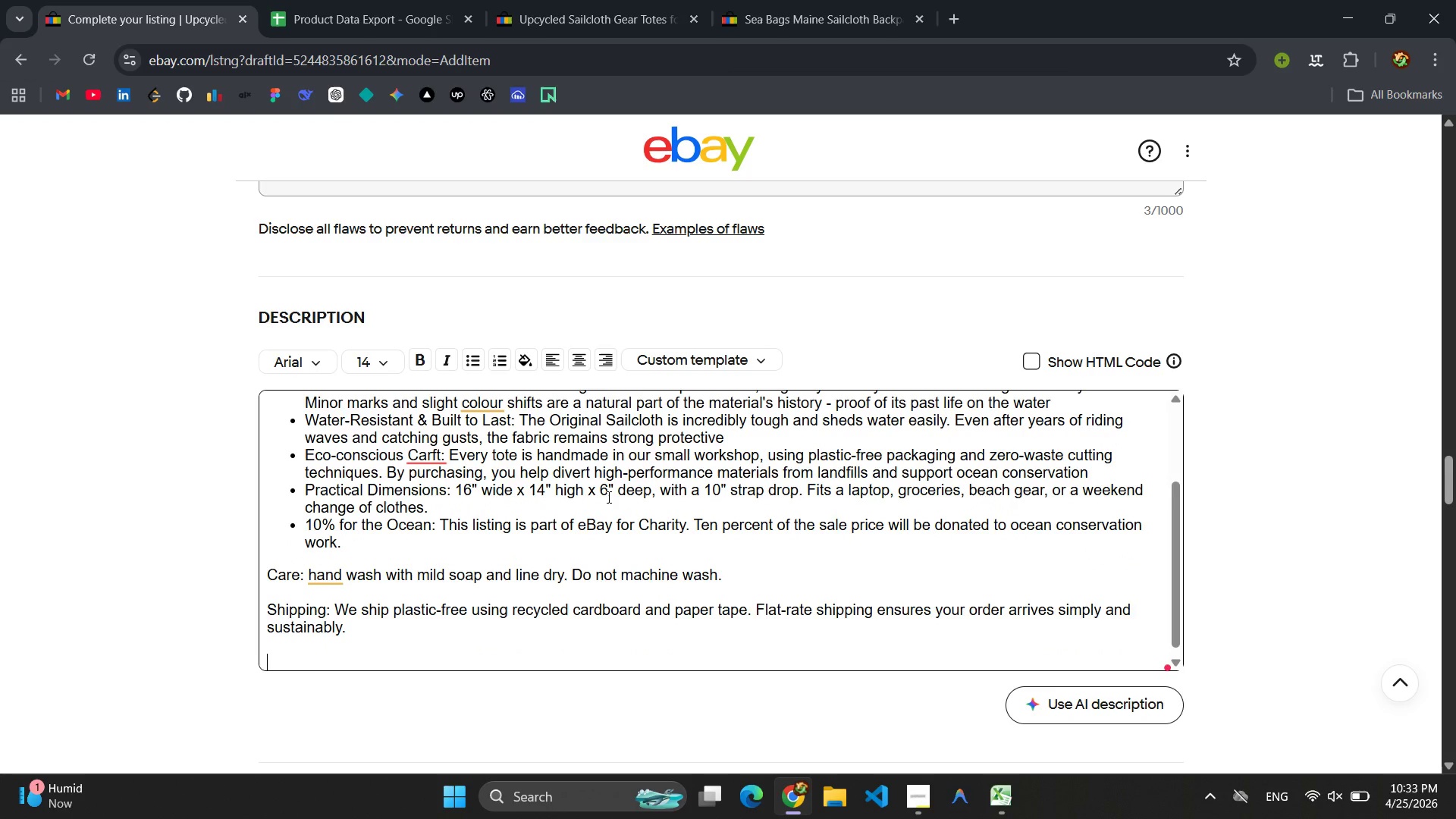 
type(Salvagio Sial)
key(Backspace)
key(Backspace)
key(Backspace)
type(ails - Upcycled )
key(Backspace)
type(. Unrivaled O)
key(Backspace)
key(Backspace)
type(. Ocean-saving.)
 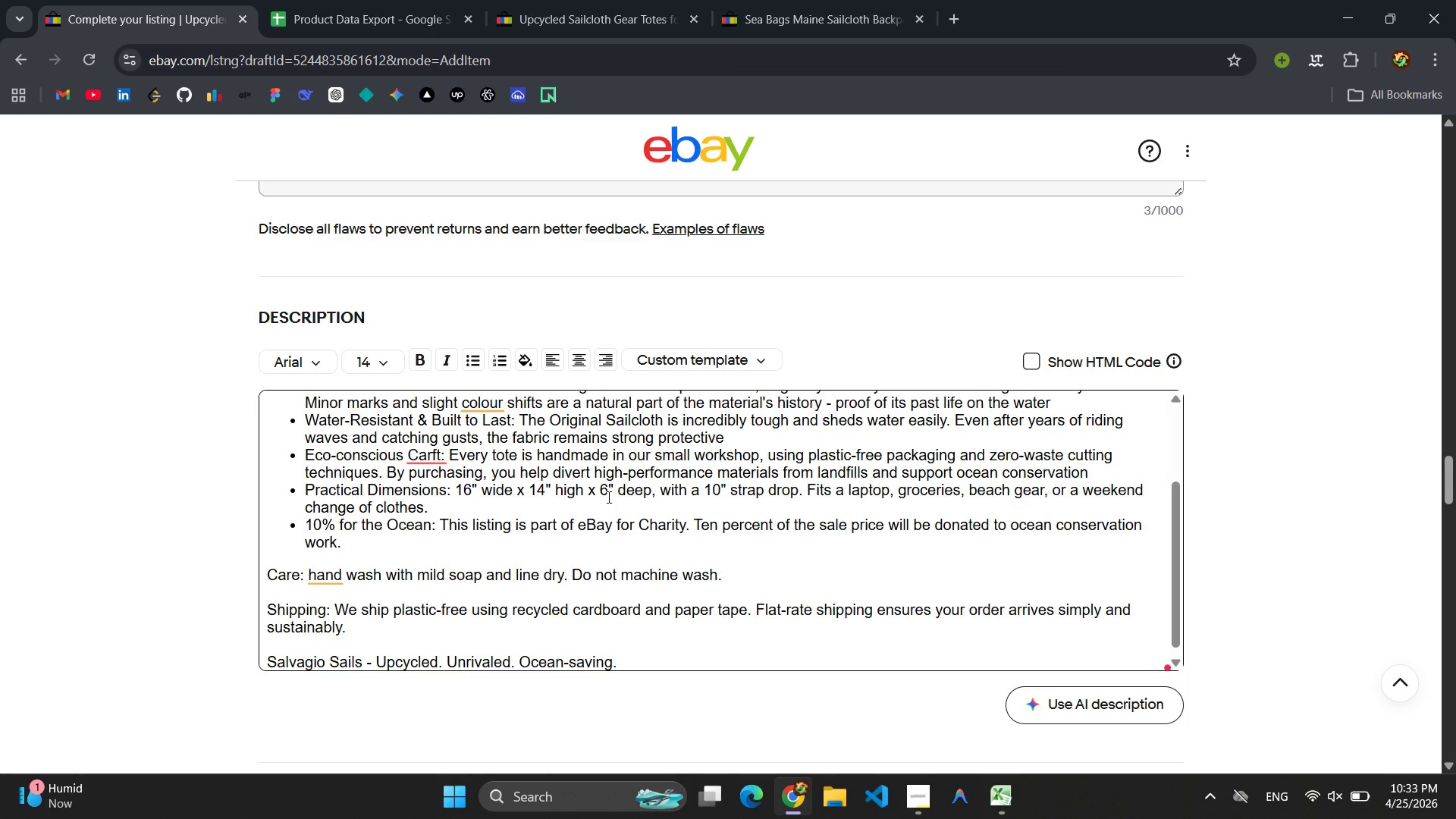 
wait(12.42)
 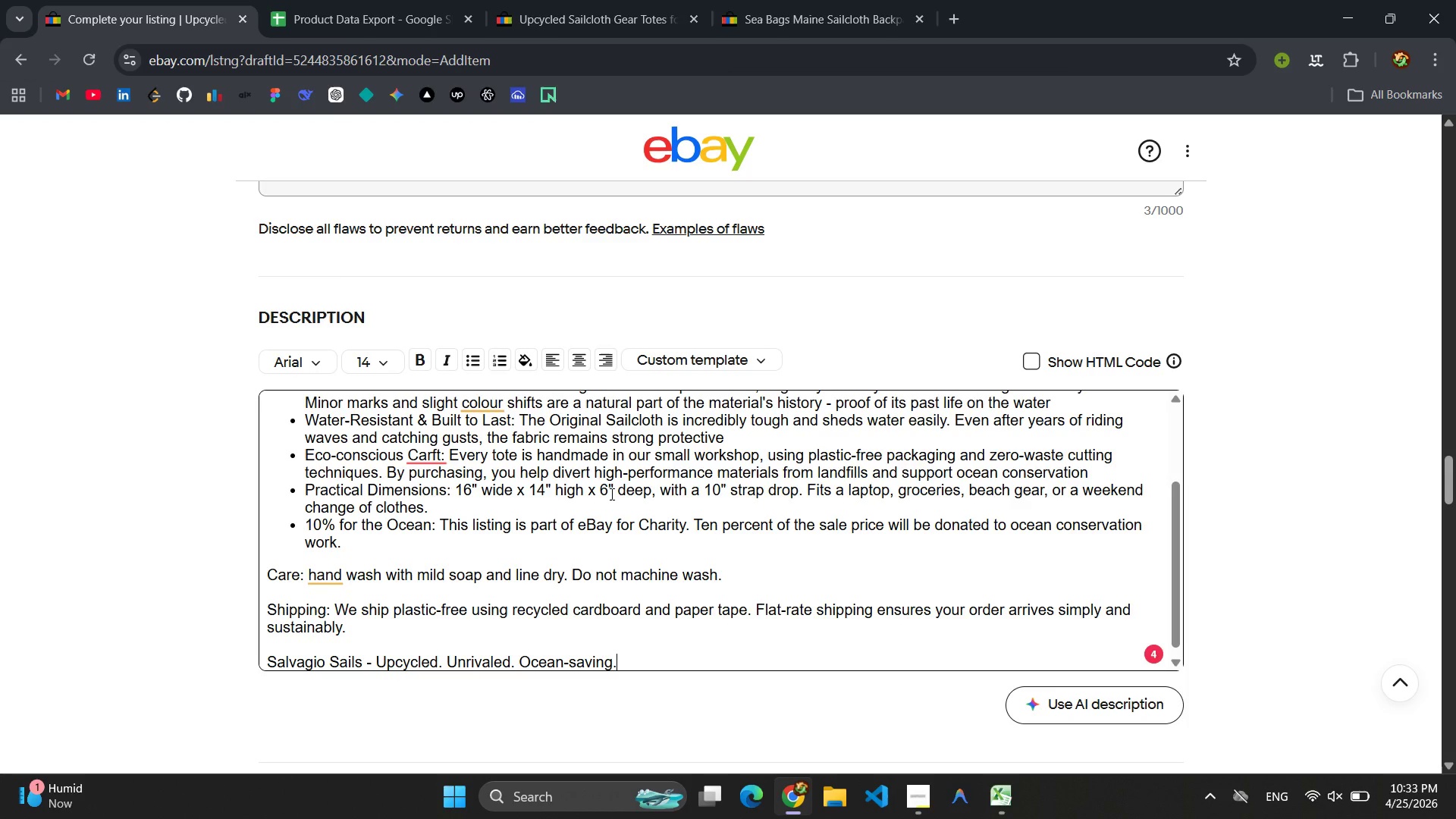 
scroll: coordinate [595, 563], scroll_direction: down, amount: 3.0
 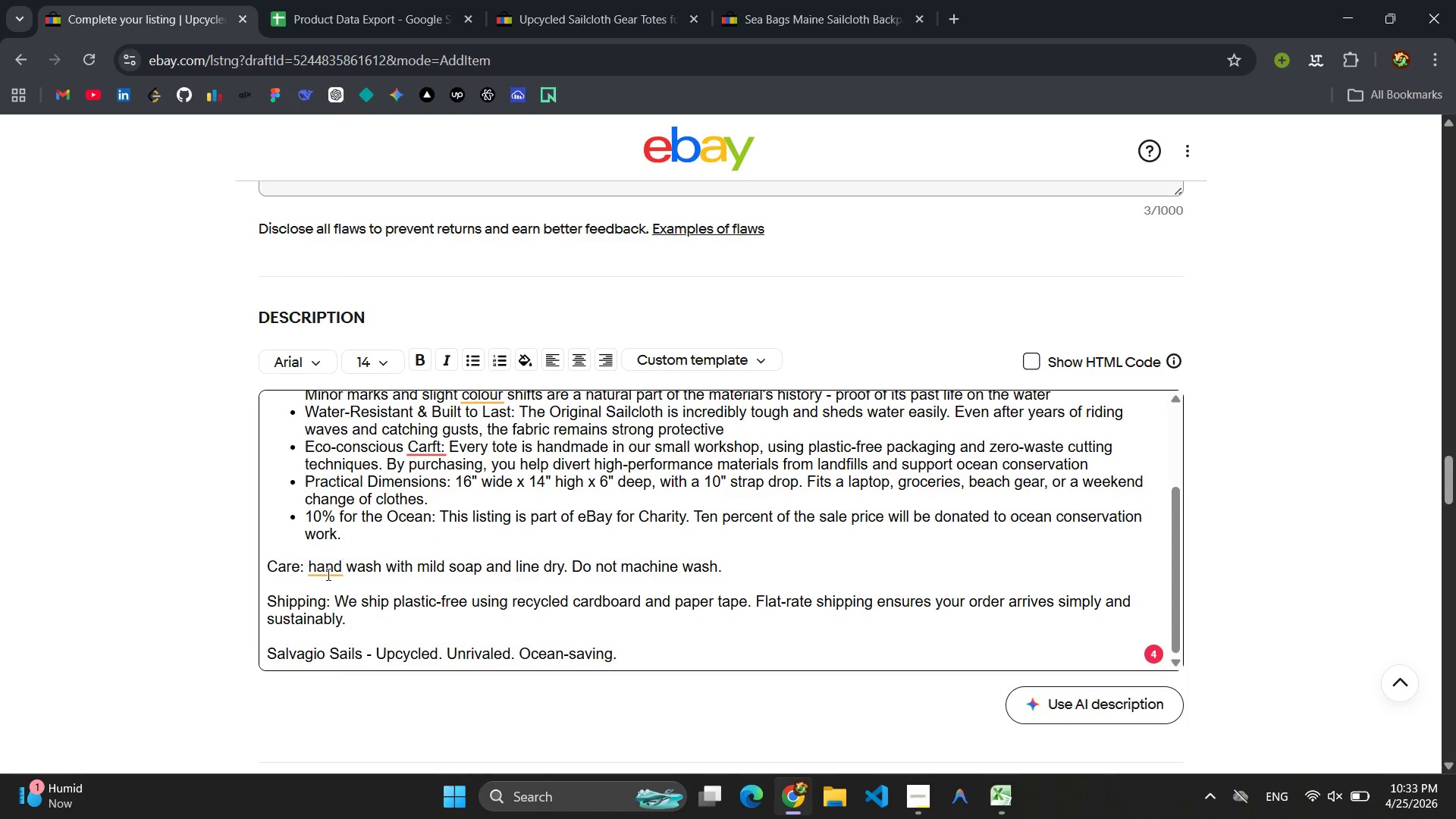 
left_click([327, 574])
 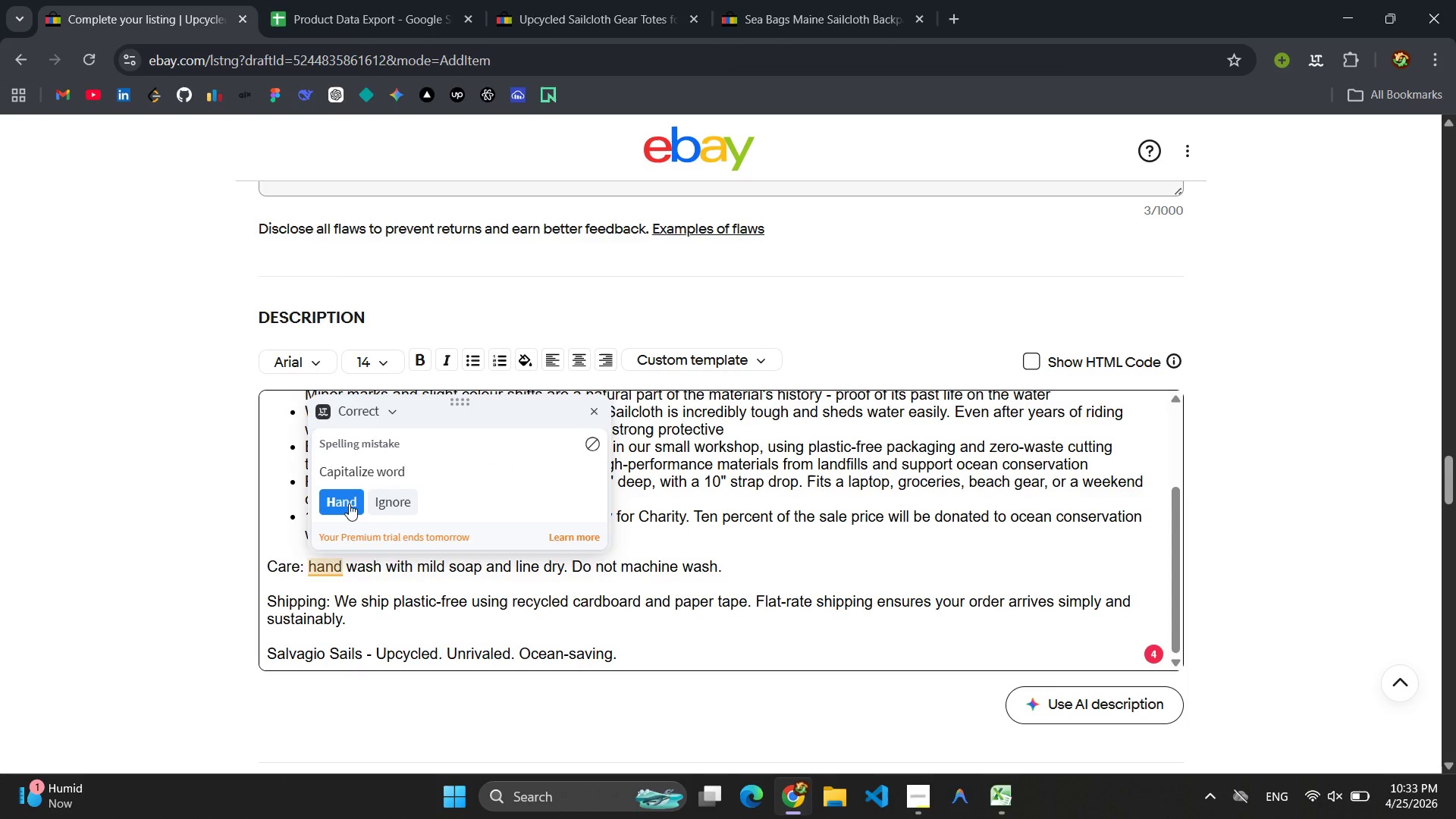 
left_click([349, 503])
 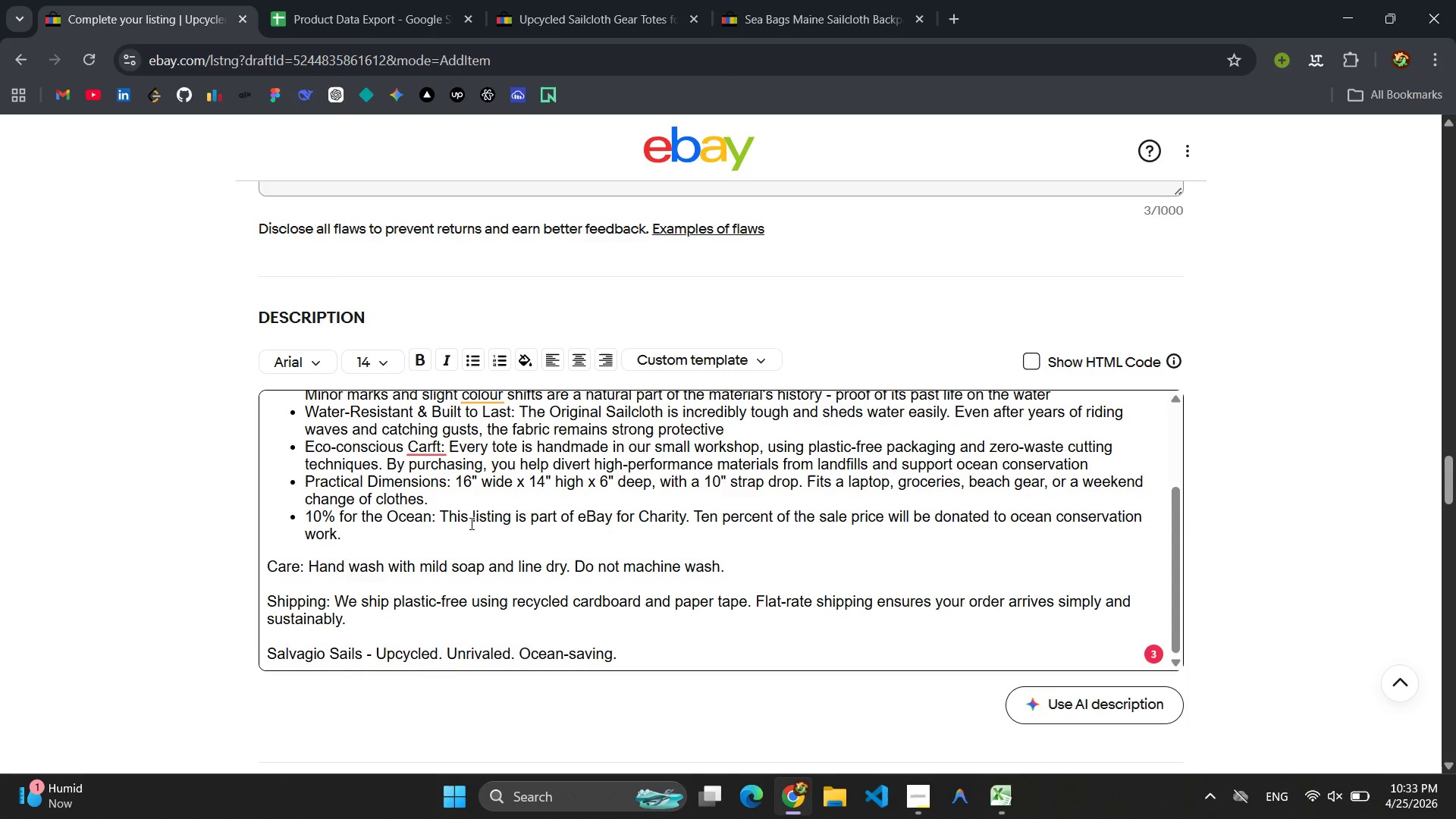 
left_click([428, 444])
 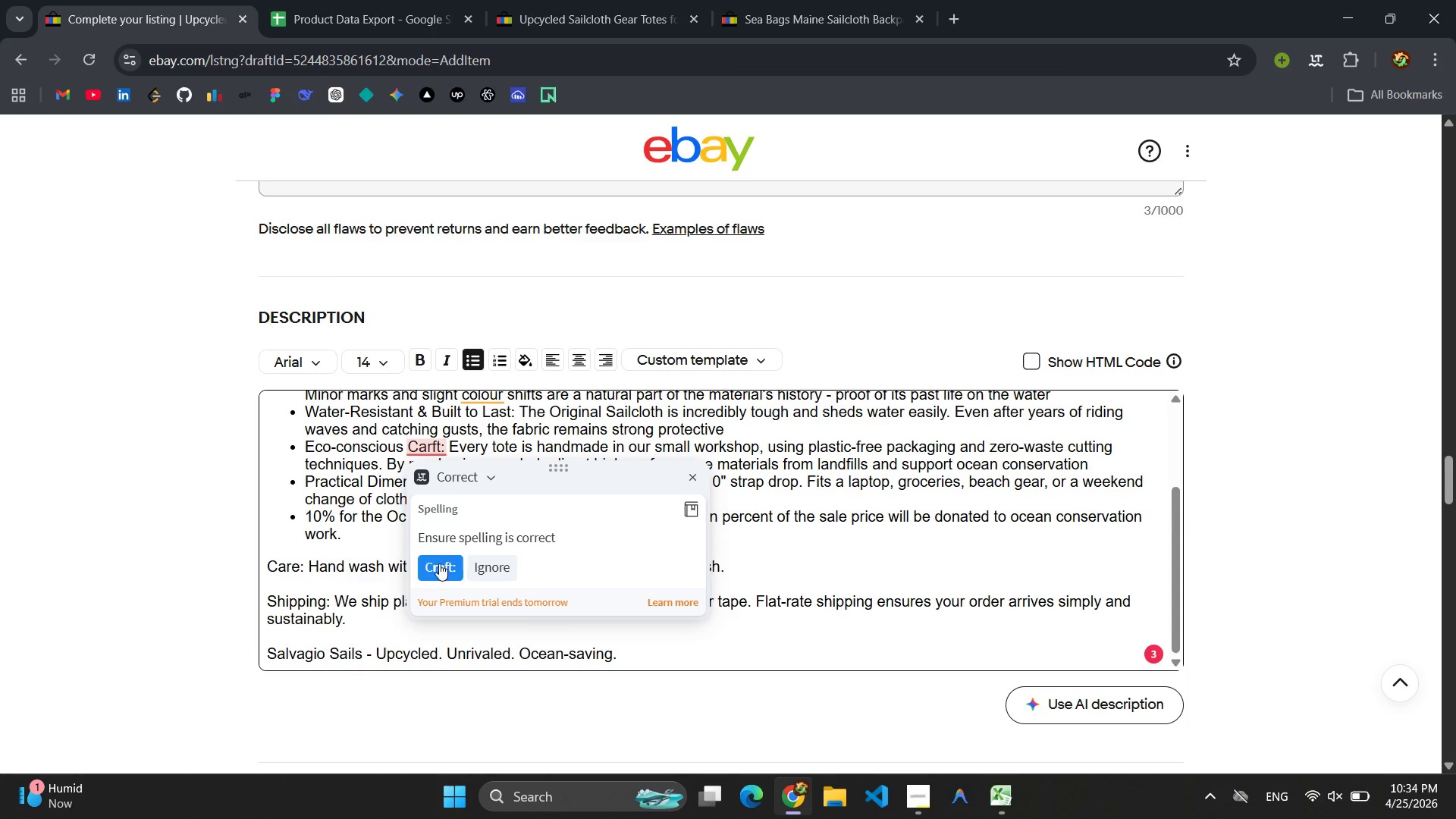 
left_click([439, 571])
 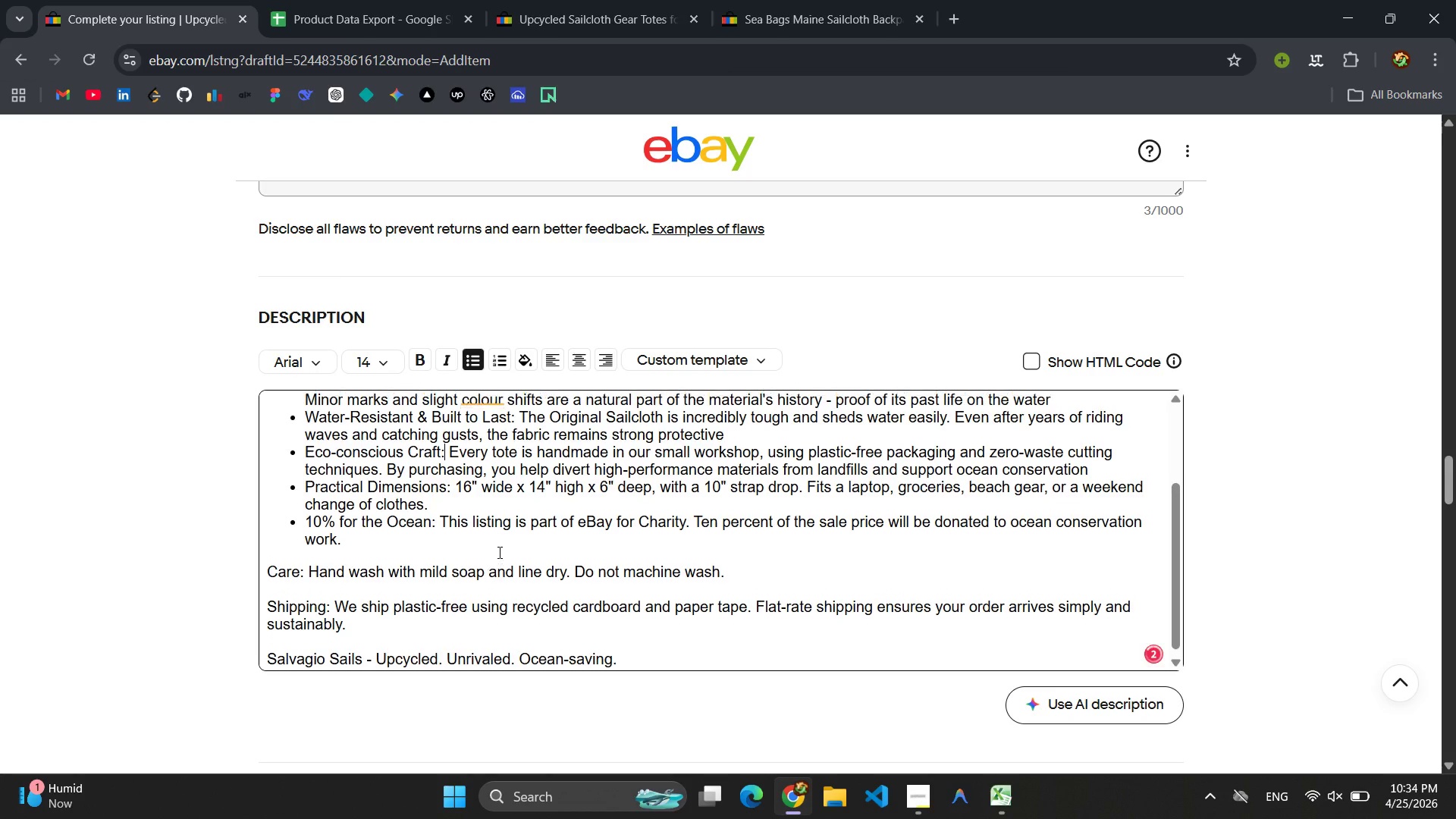 
scroll: coordinate [498, 552], scroll_direction: up, amount: 2.0
 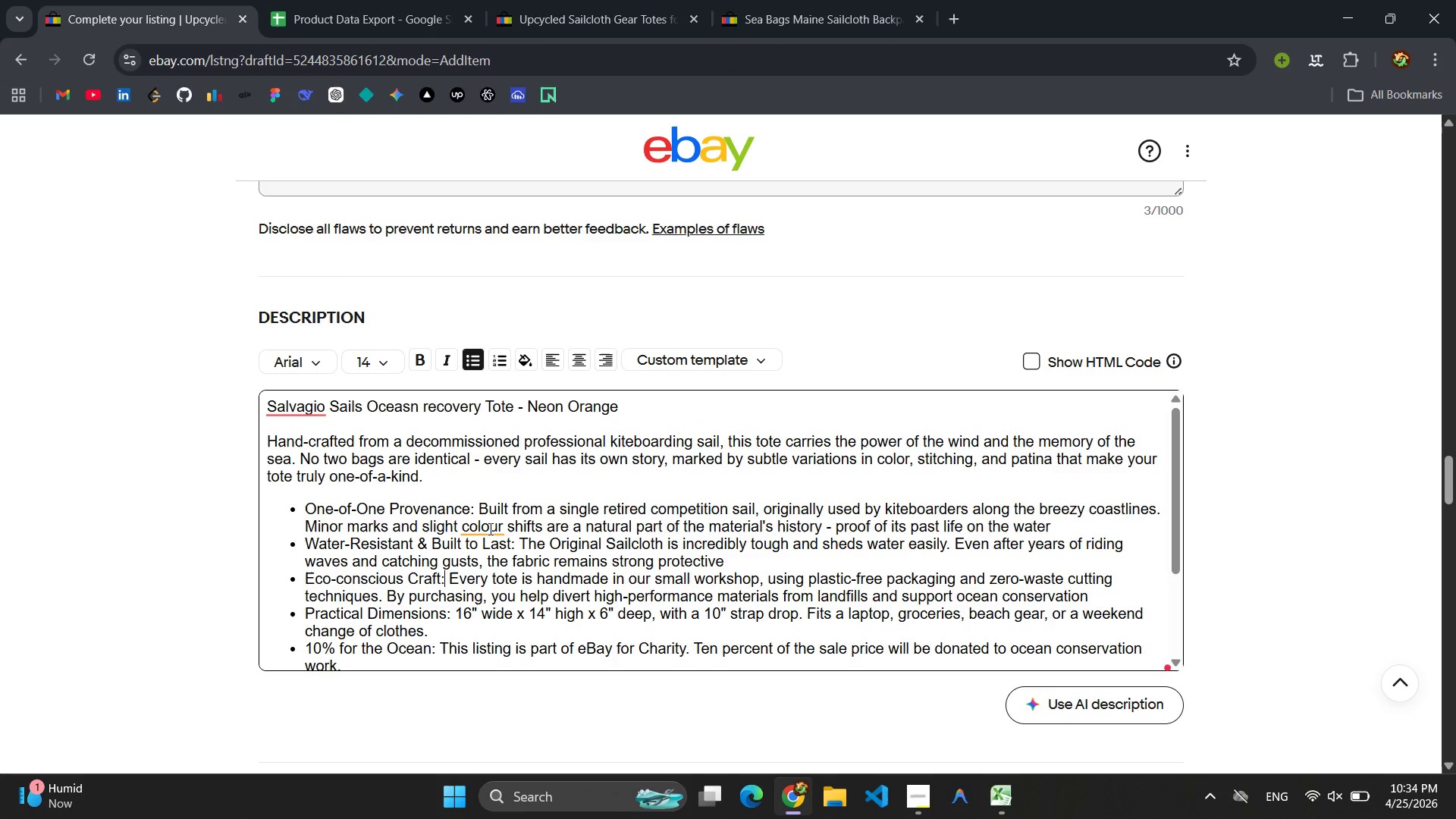 
left_click([489, 529])
 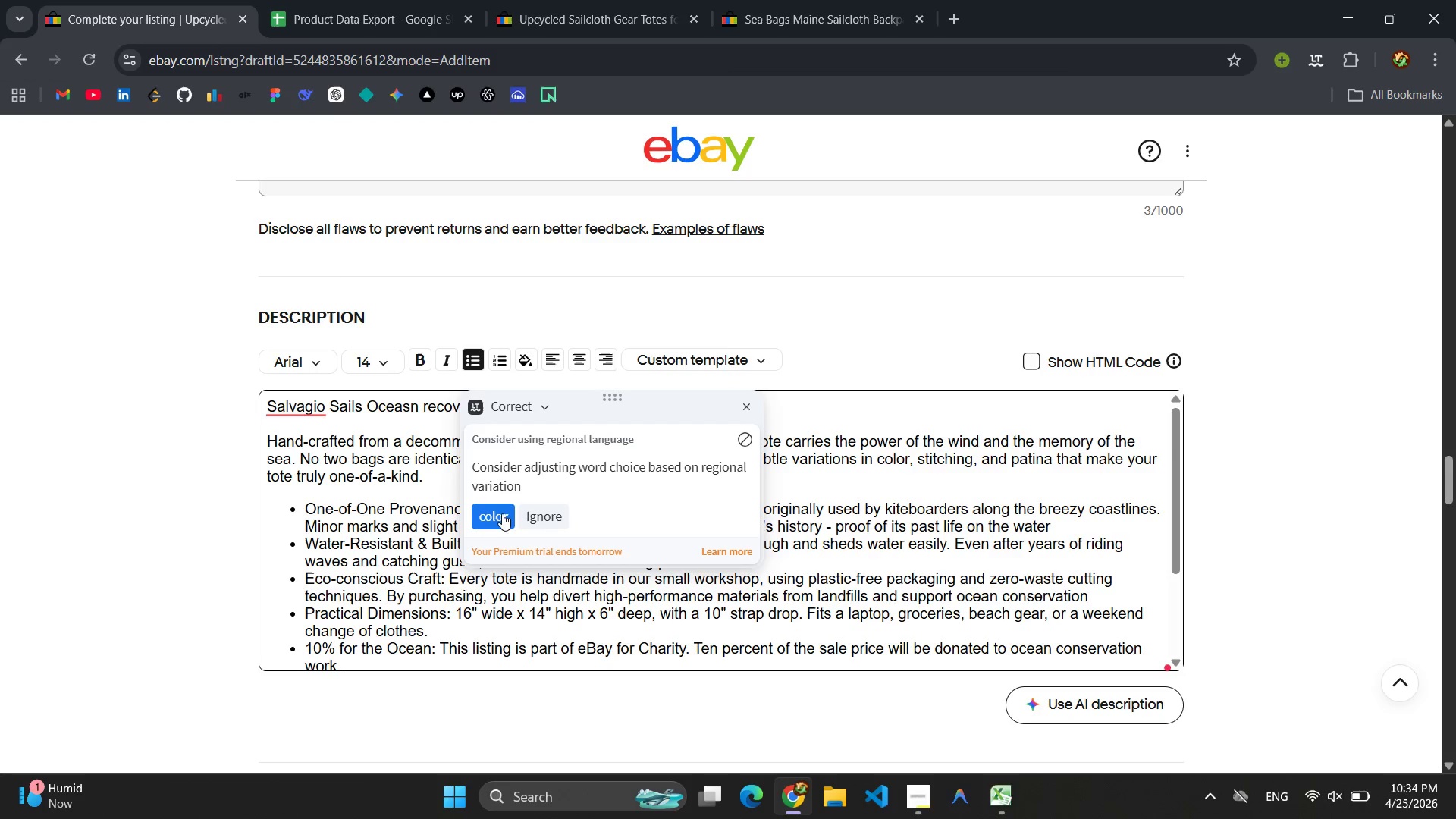 
left_click([497, 516])
 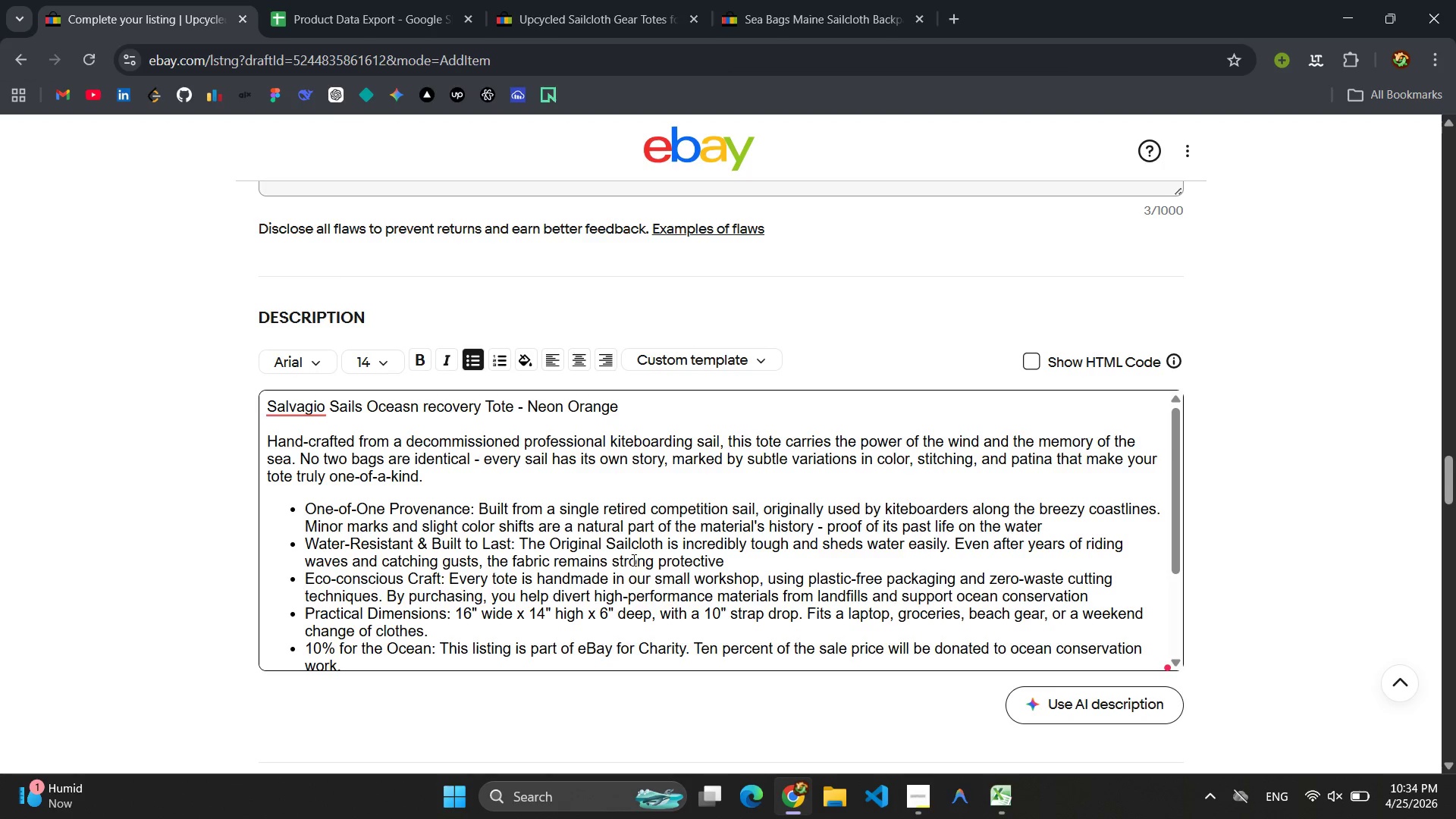 
scroll: coordinate [377, 438], scroll_direction: down, amount: 3.0
 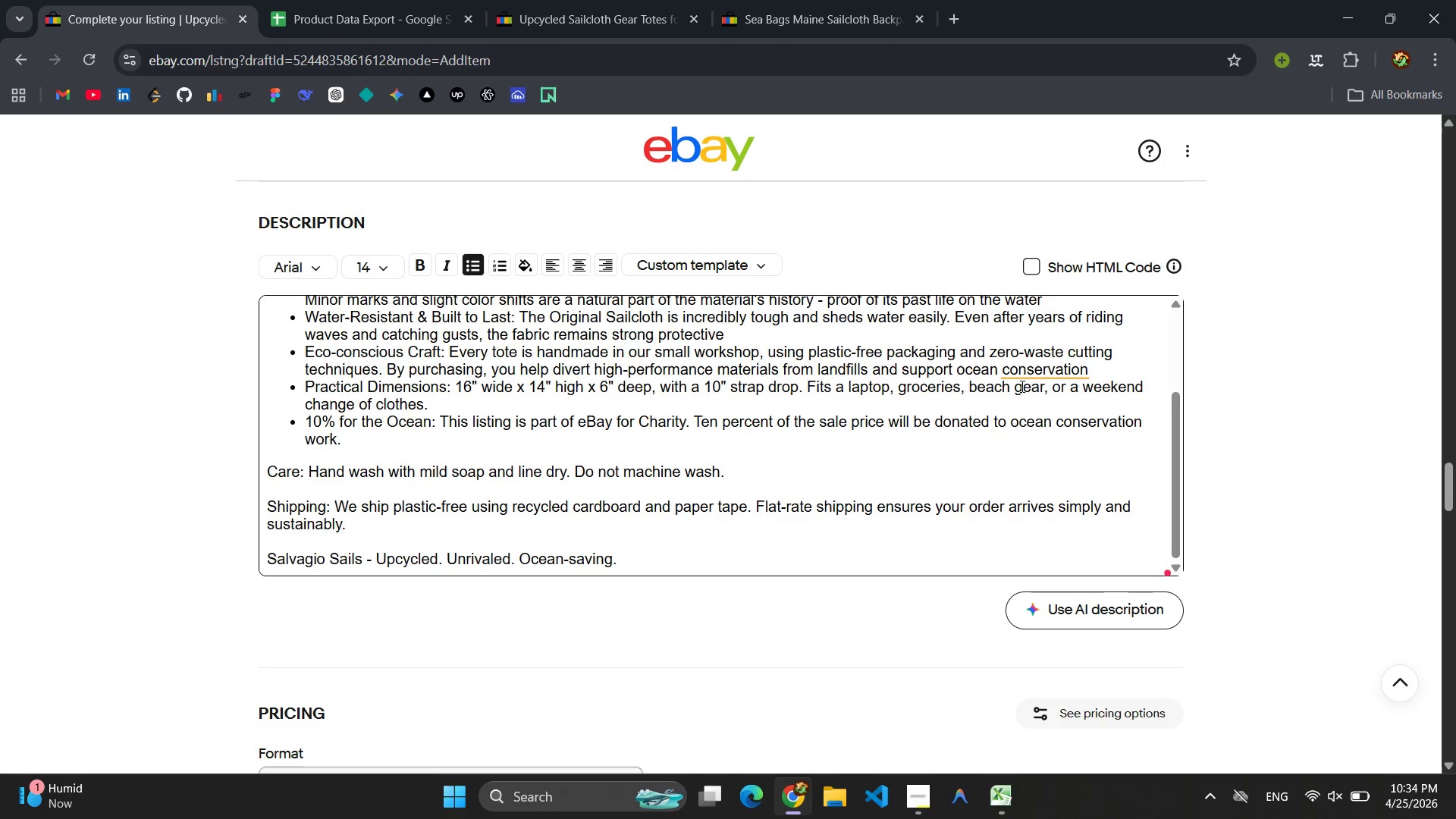 
left_click([1033, 378])
 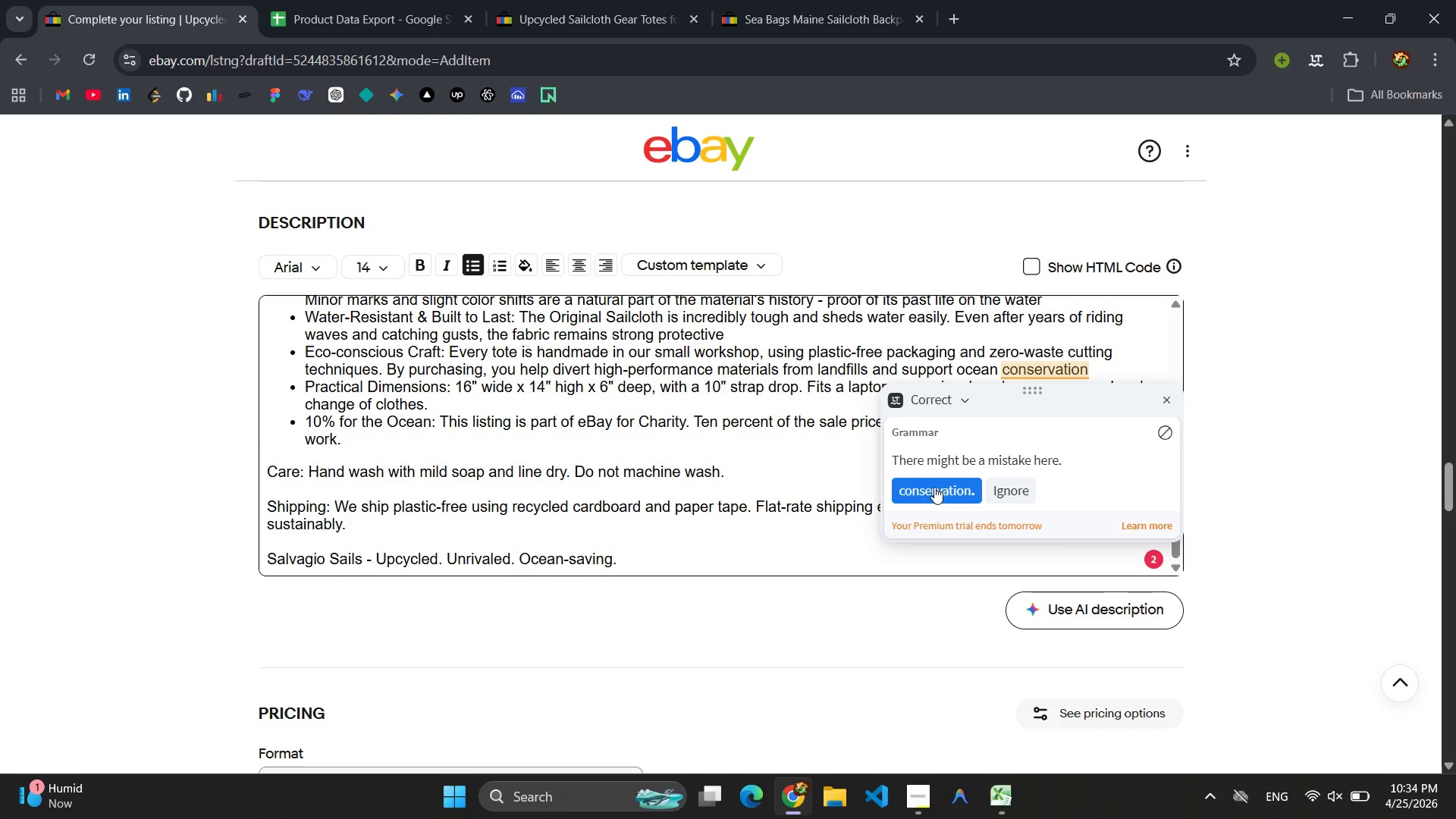 
left_click([934, 489])
 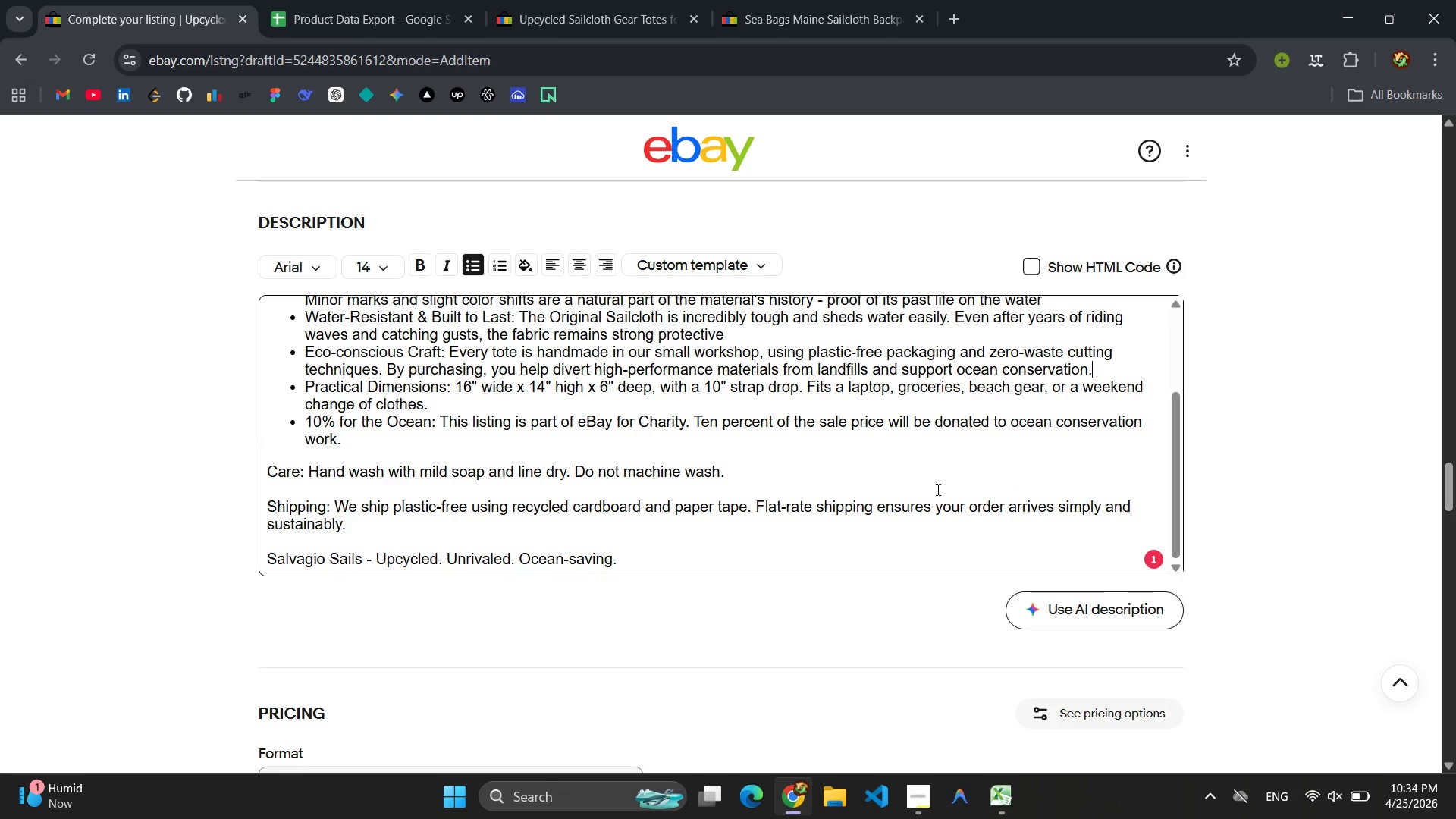 
wait(8.78)
 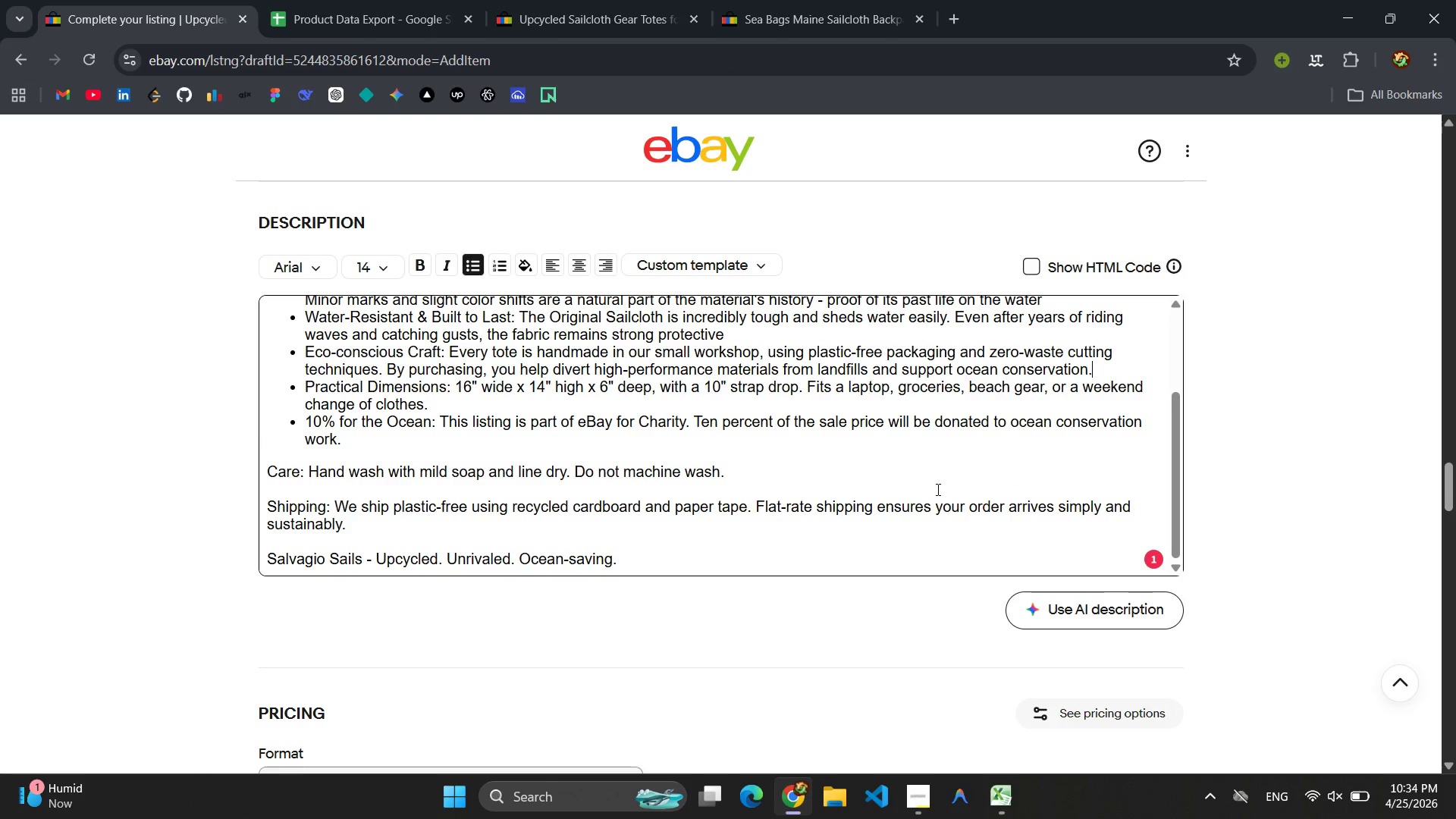 
scroll: coordinate [586, 462], scroll_direction: up, amount: 6.0
 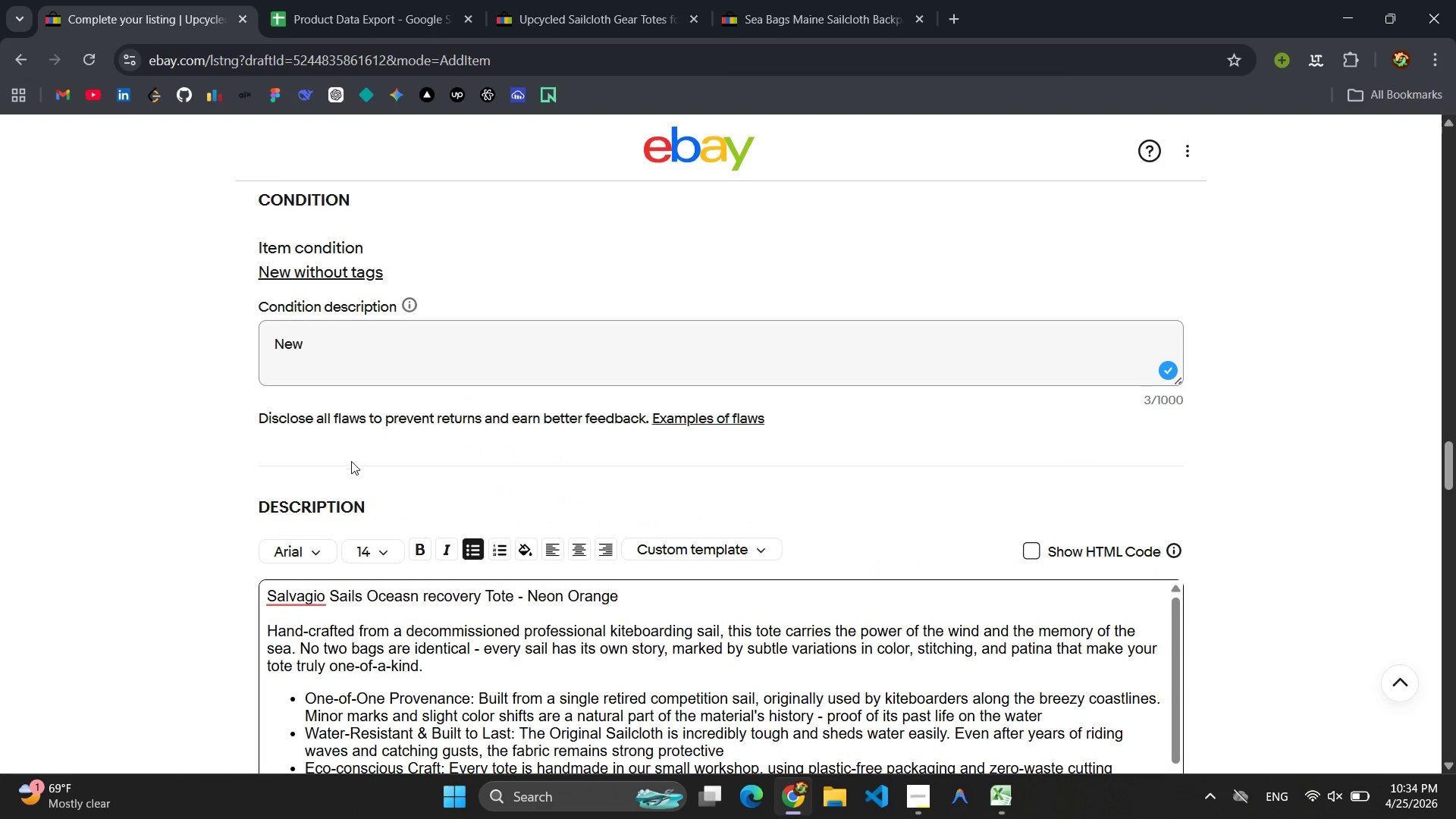 
scroll: coordinate [329, 494], scroll_direction: down, amount: 8.0
 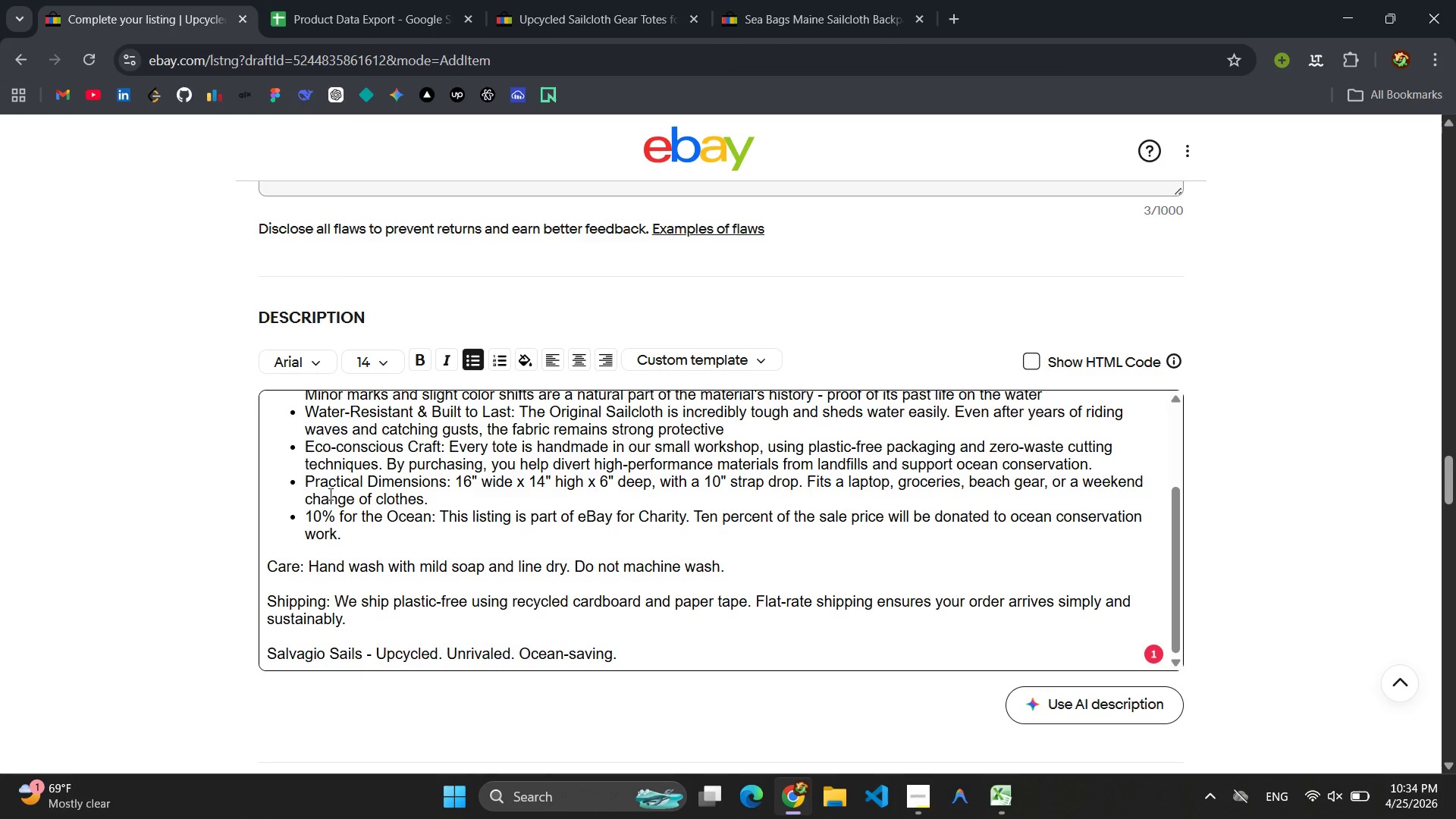 
scroll: coordinate [329, 494], scroll_direction: up, amount: 3.0
 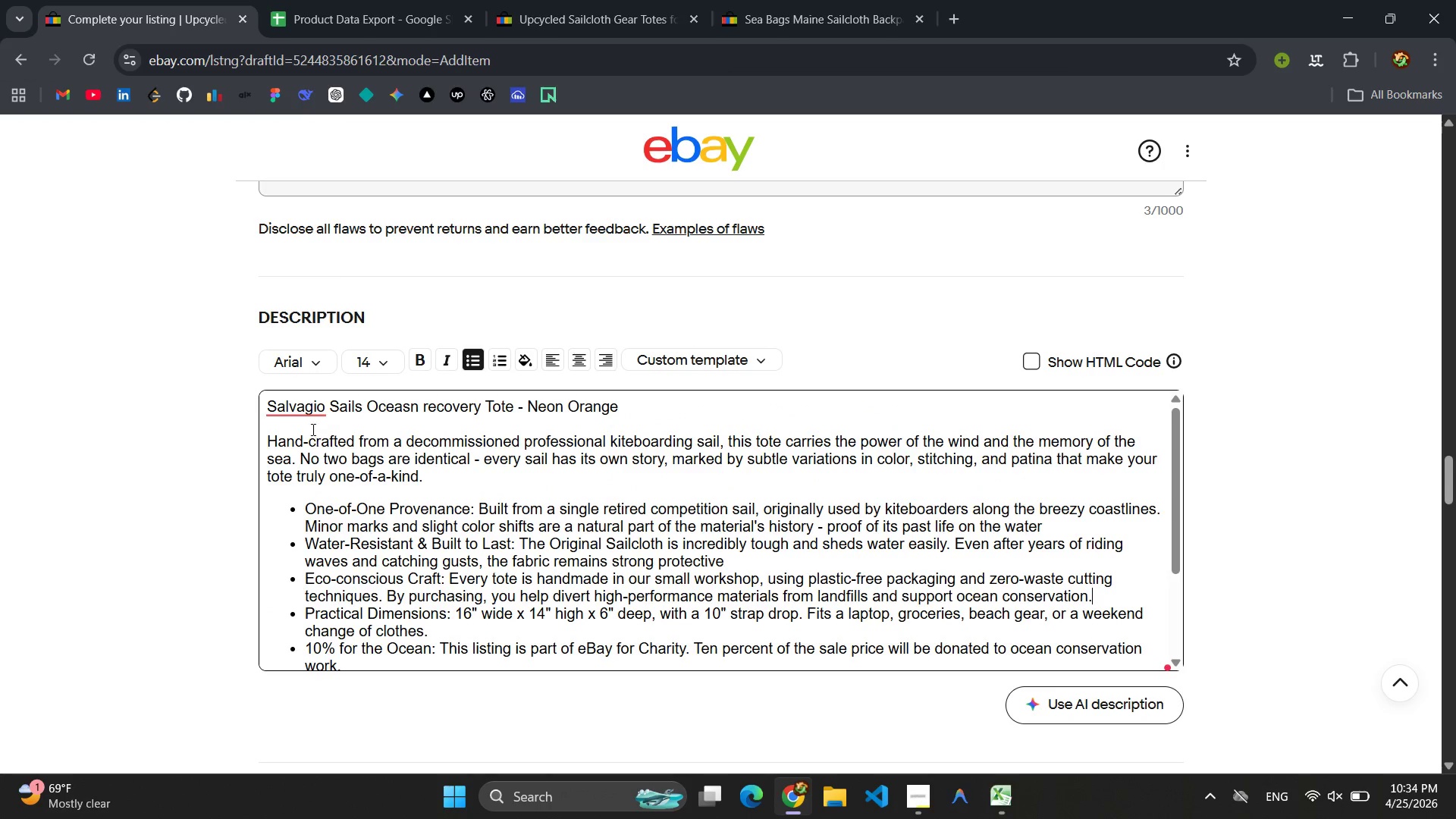 
left_click([303, 414])
 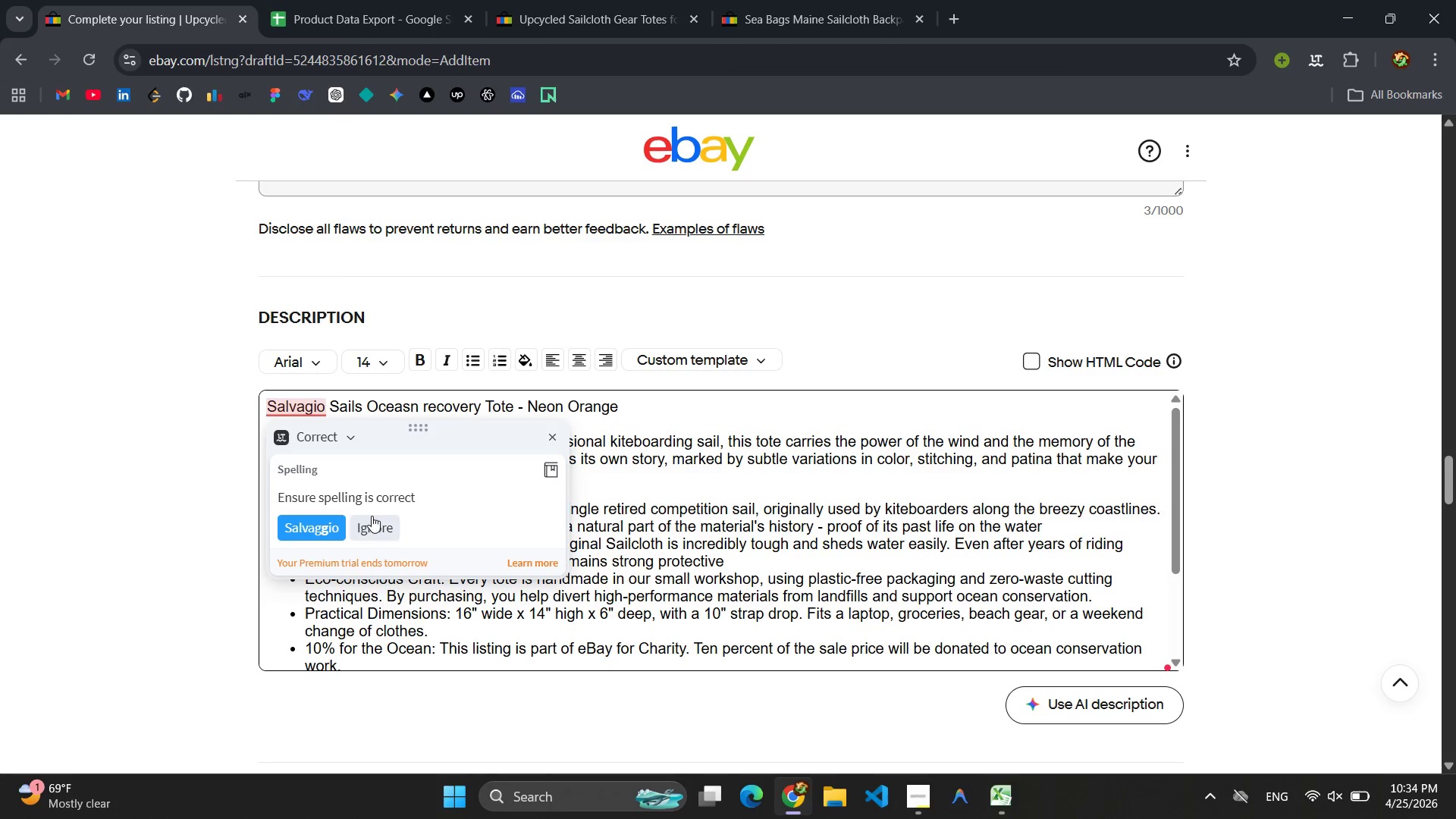 
left_click([376, 519])
 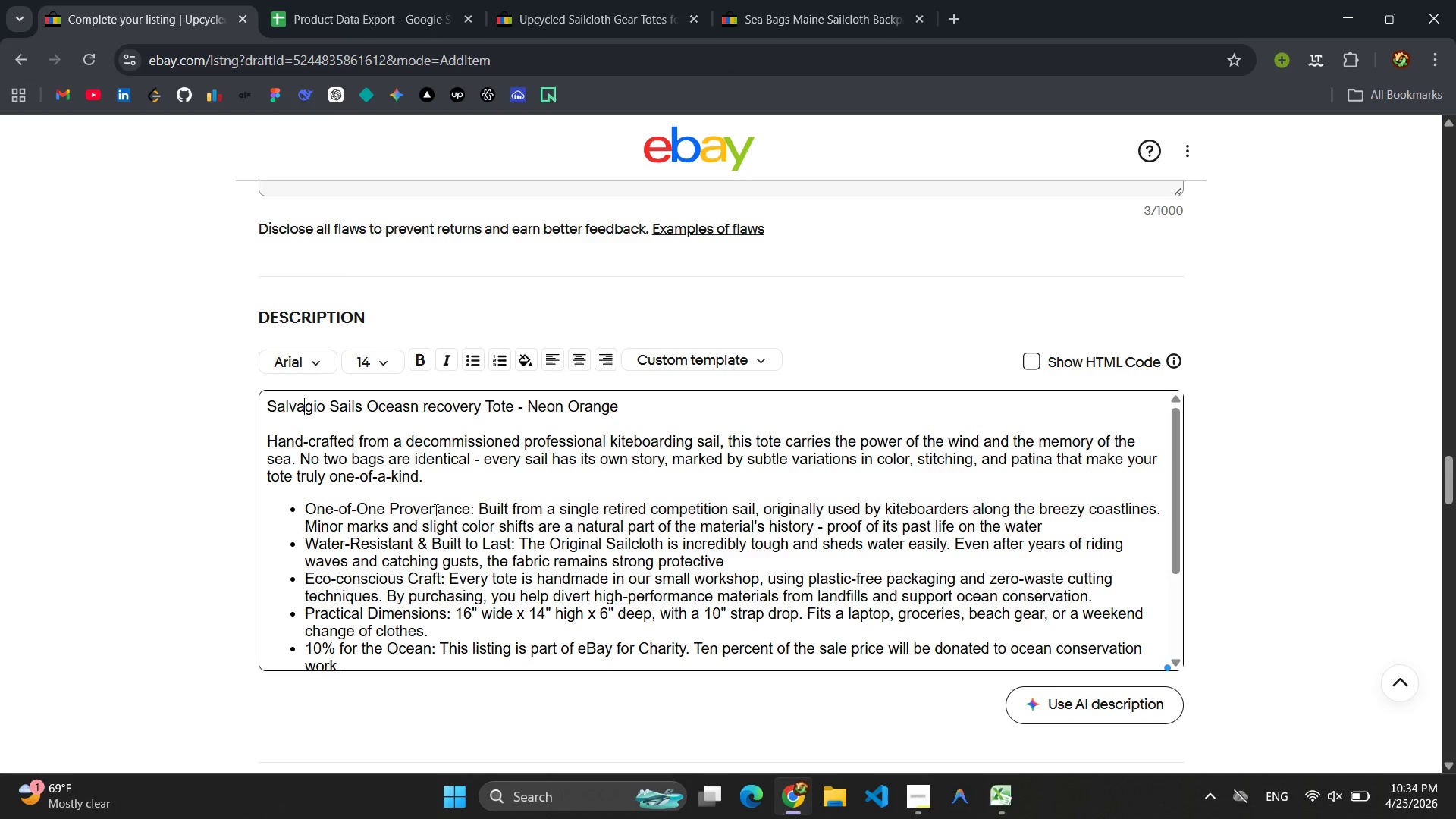 
left_click([474, 496])
 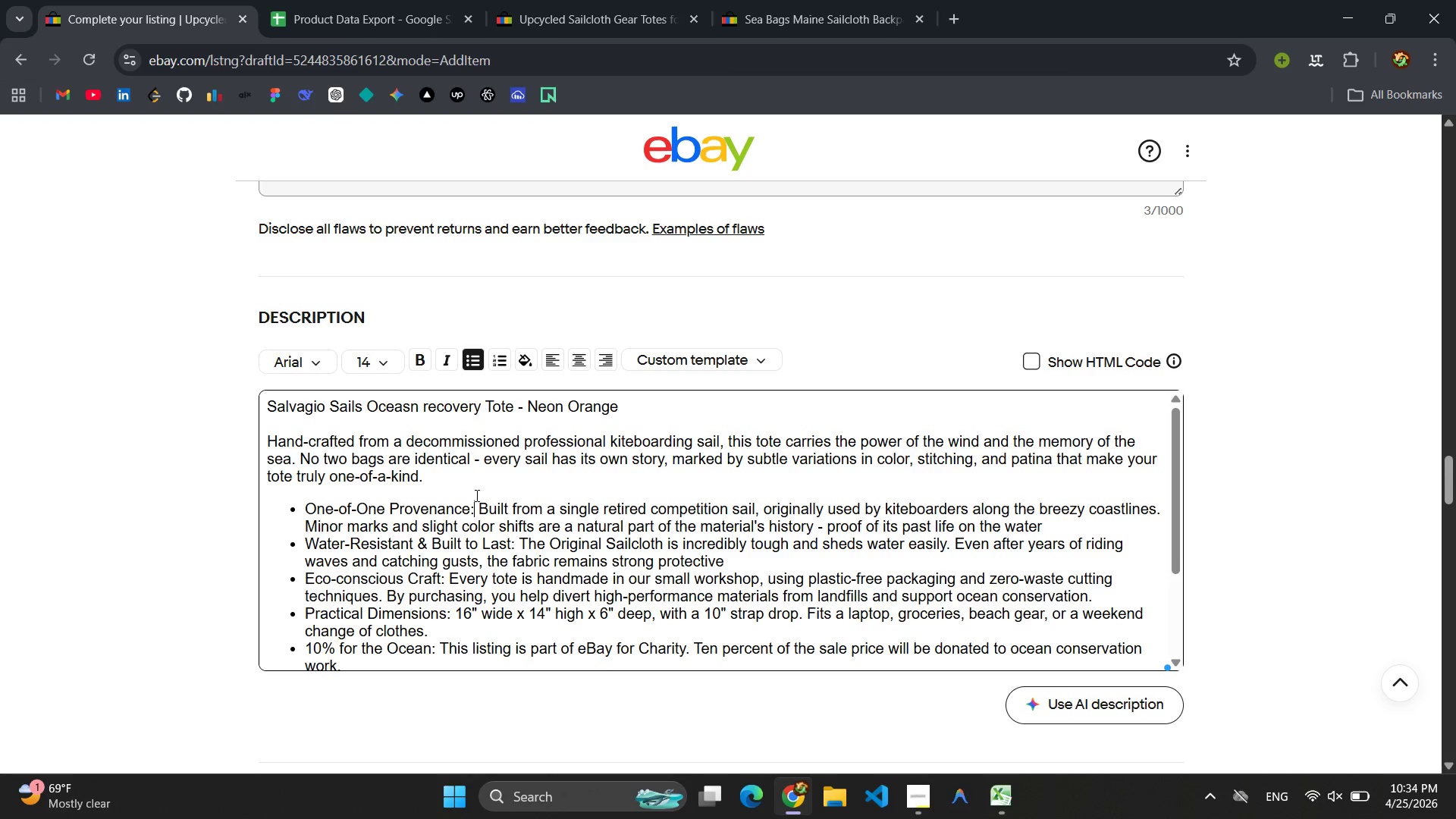 
scroll: coordinate [476, 495], scroll_direction: down, amount: 5.0
 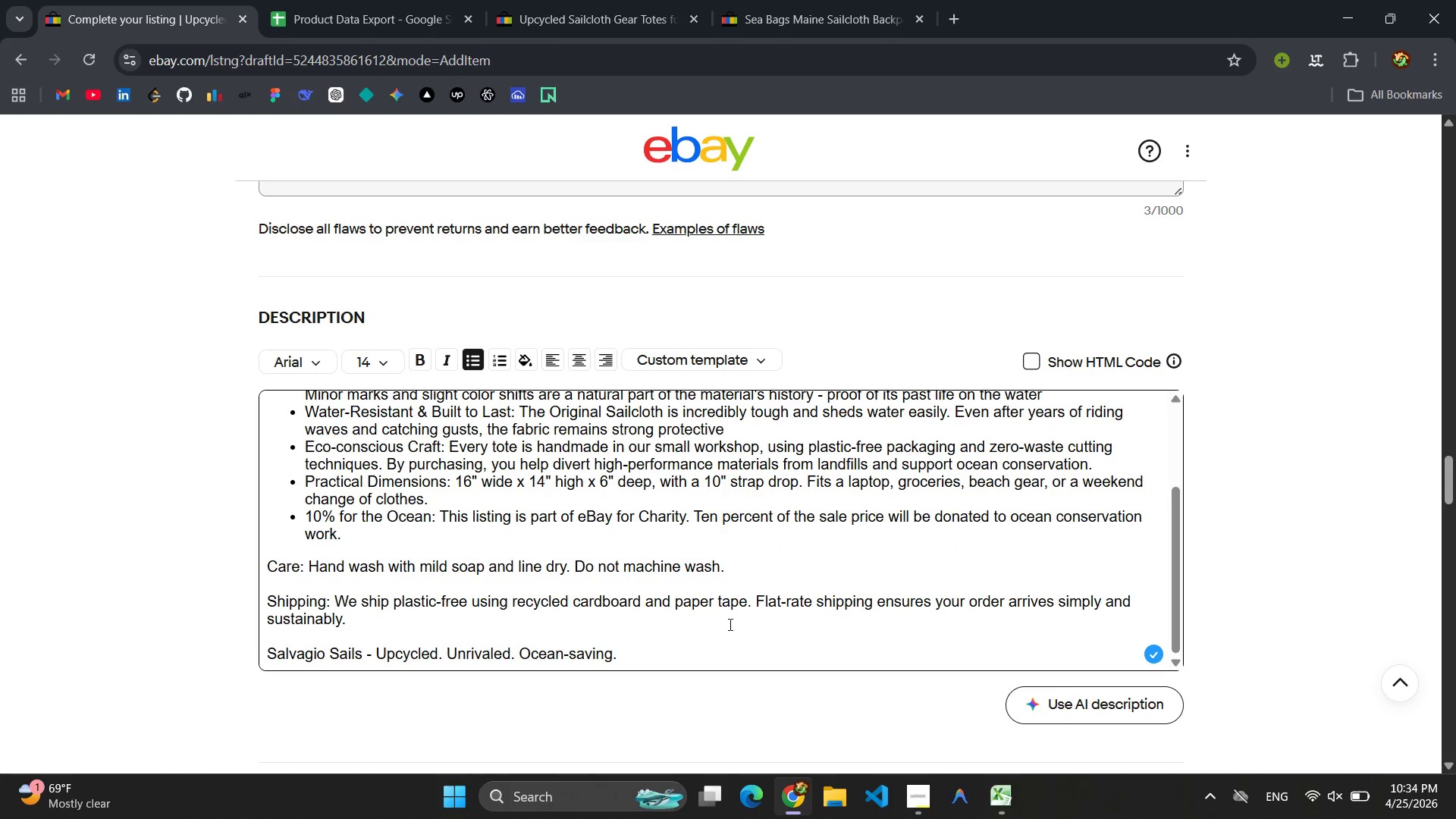 
left_click_drag(start_coordinate=[661, 648], to_coordinate=[265, 649])
 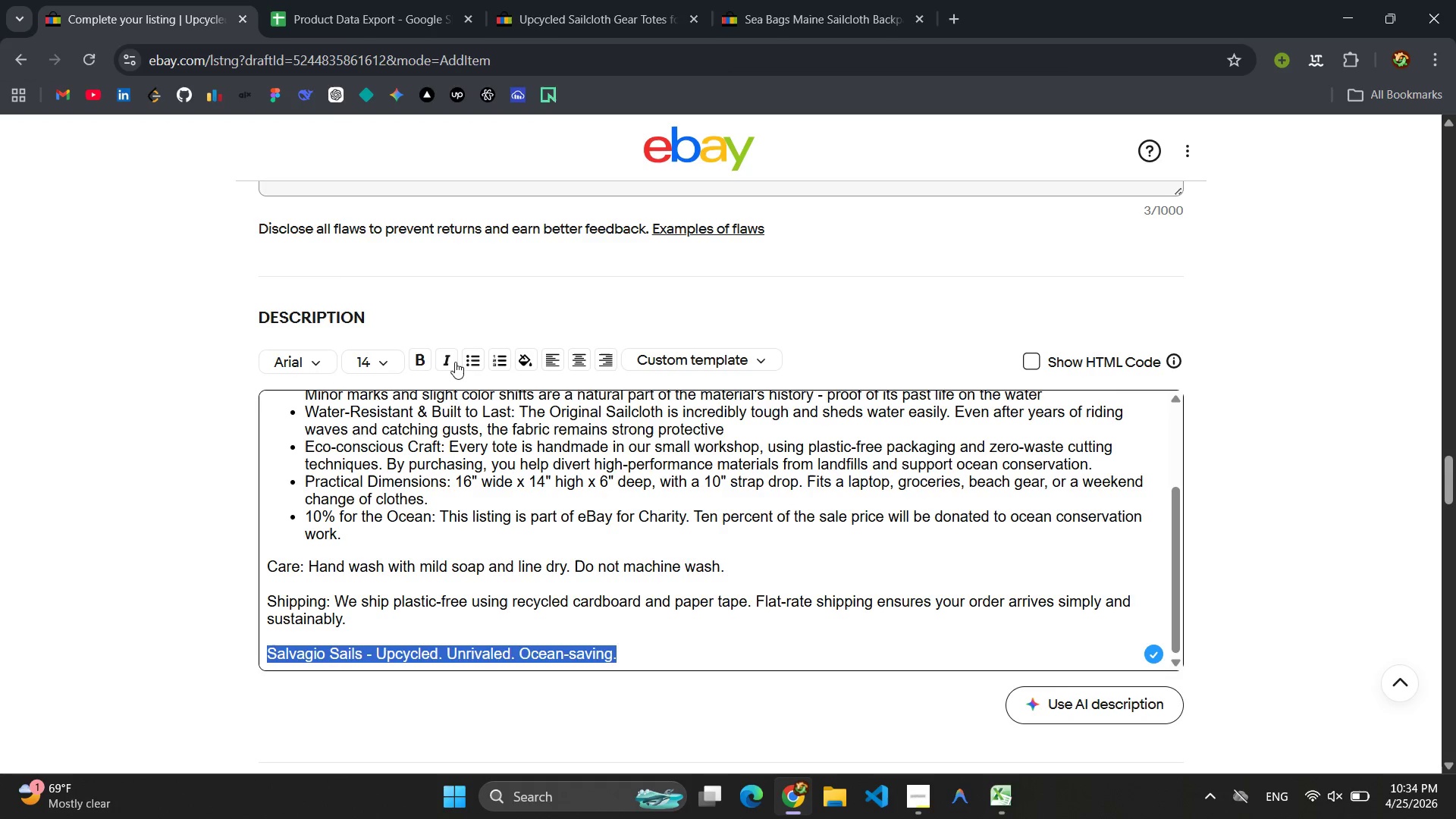 
left_click([451, 358])
 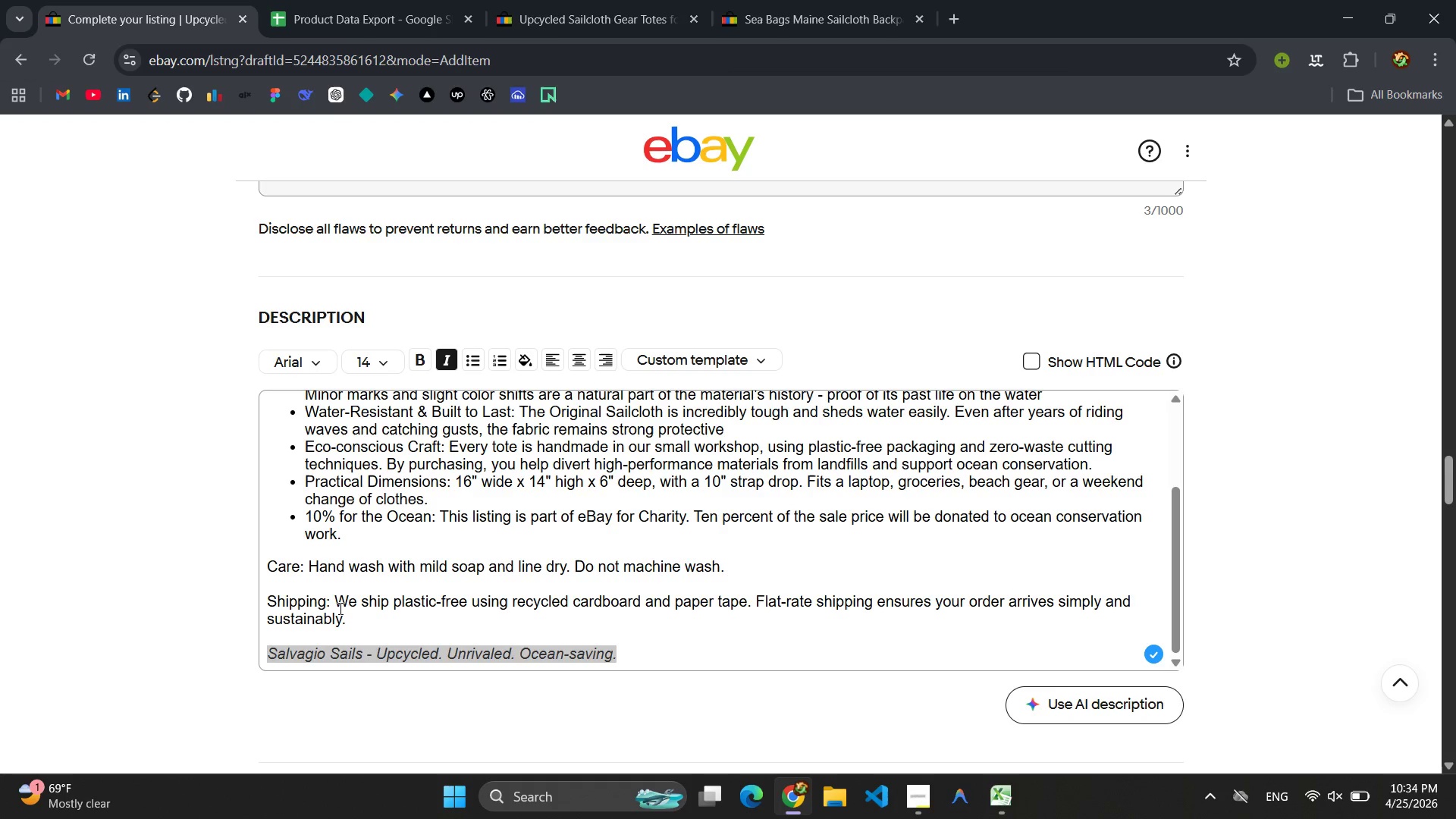 
left_click_drag(start_coordinate=[330, 601], to_coordinate=[261, 602])
 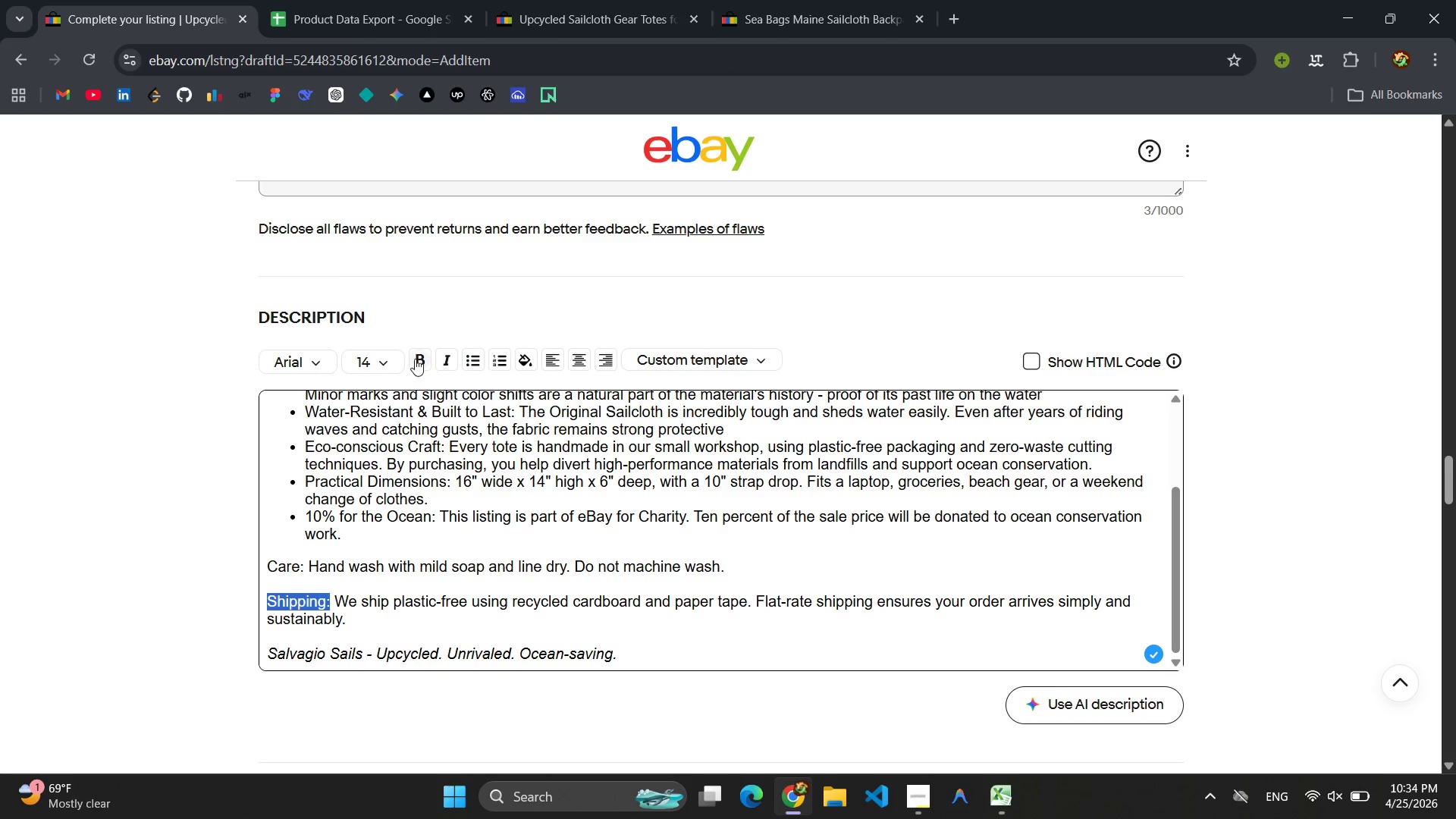 
left_click([415, 359])
 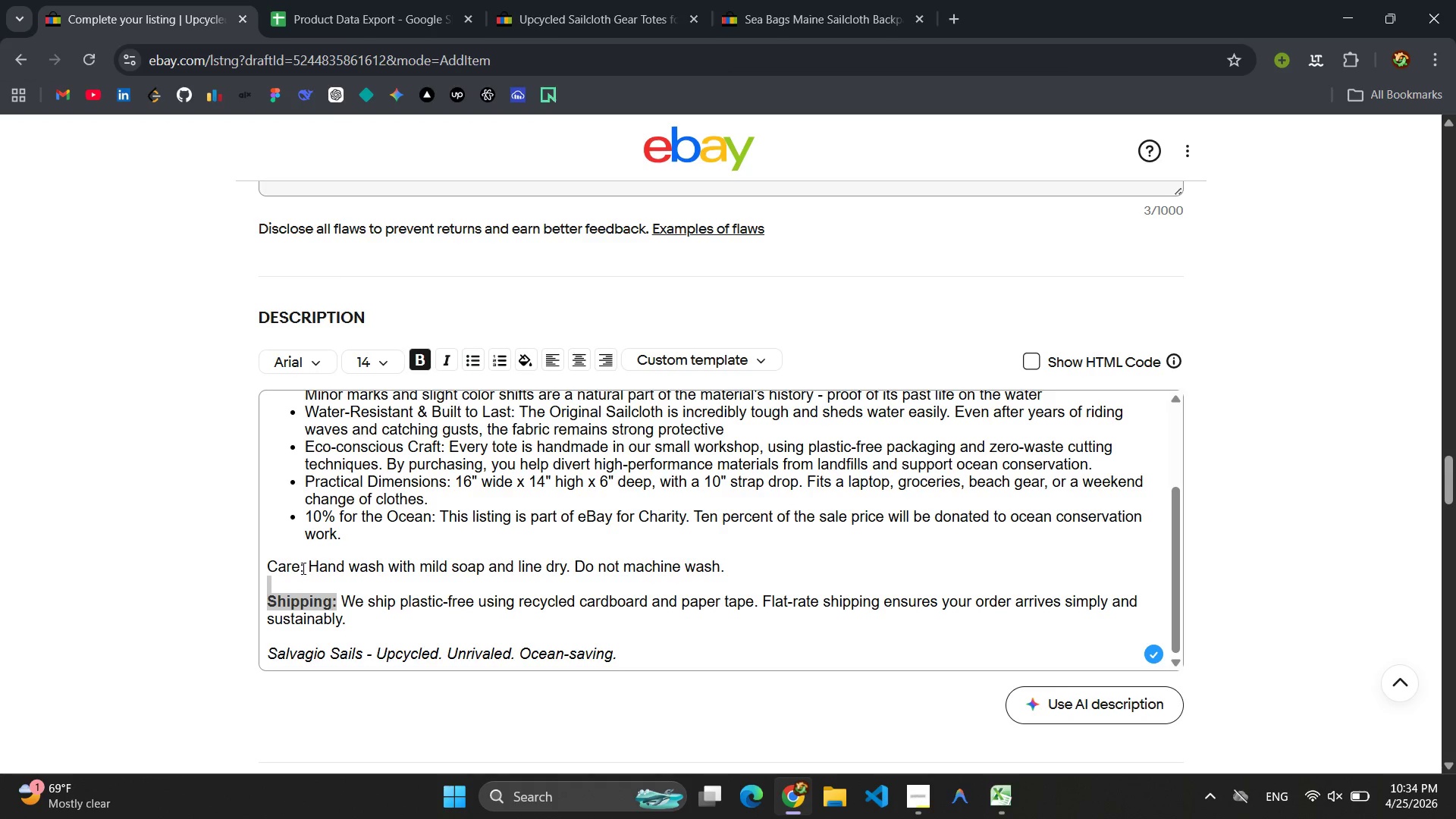 
left_click_drag(start_coordinate=[303, 568], to_coordinate=[237, 568])
 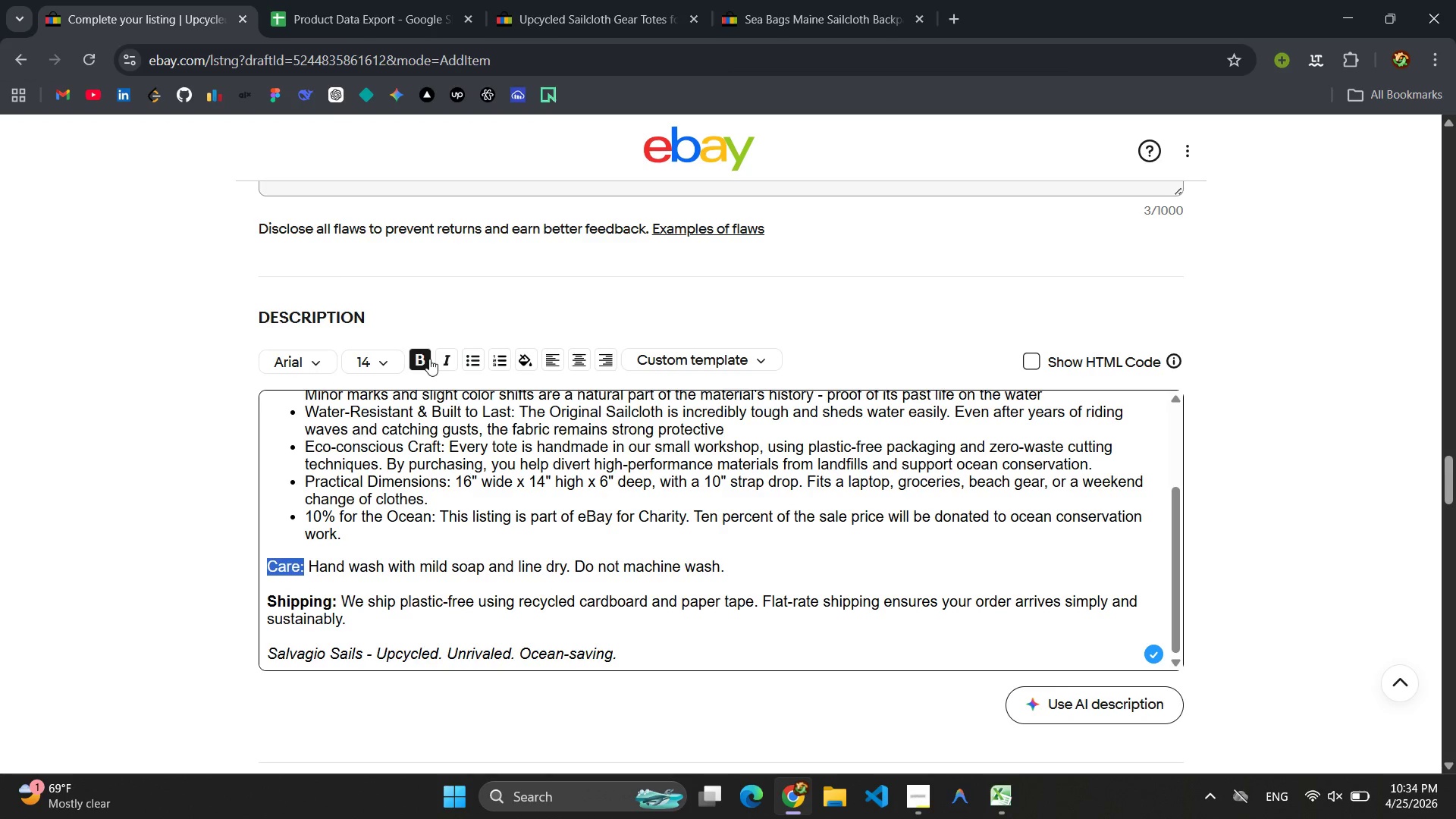 
left_click([419, 359])
 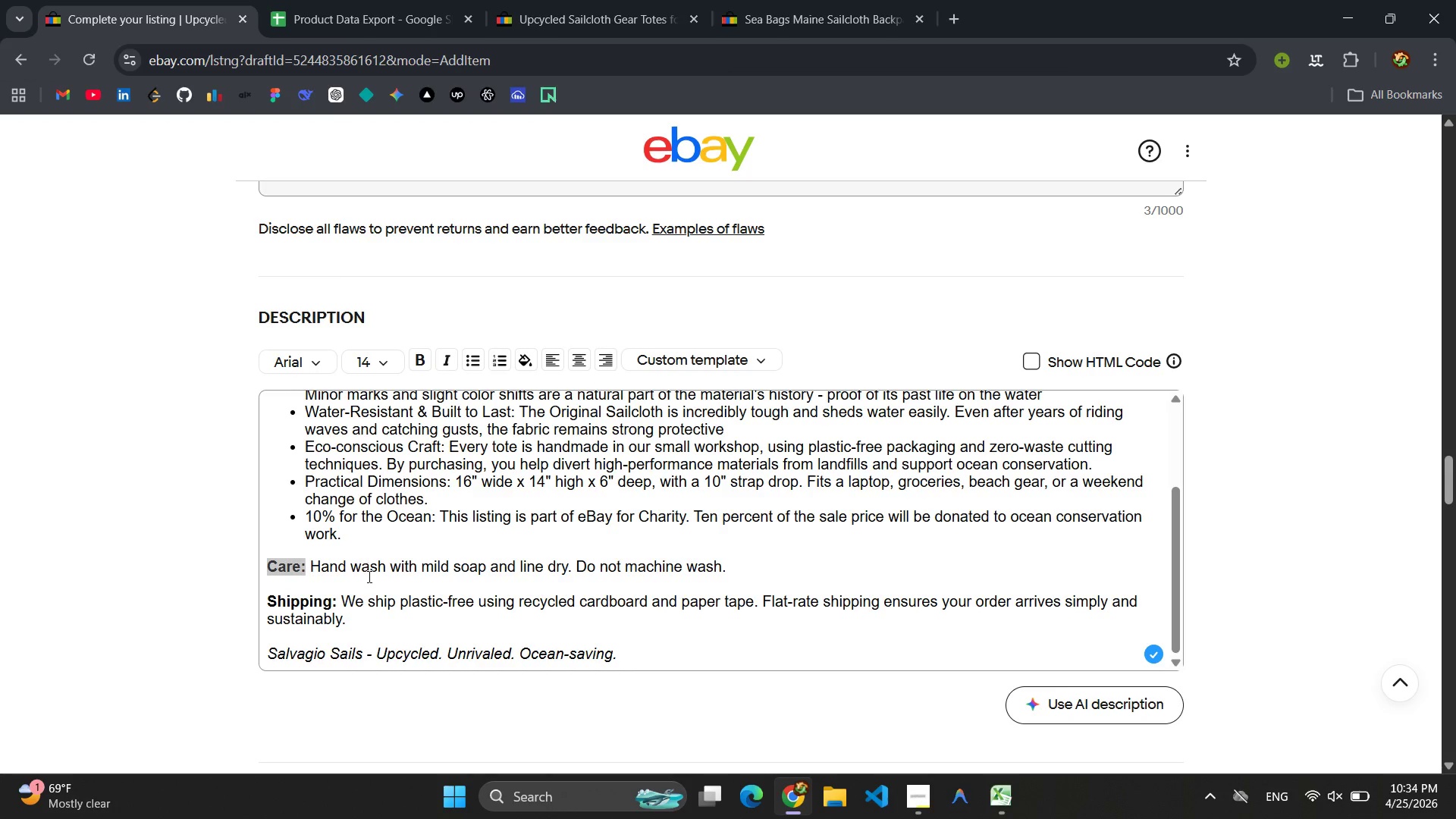 
left_click([375, 576])
 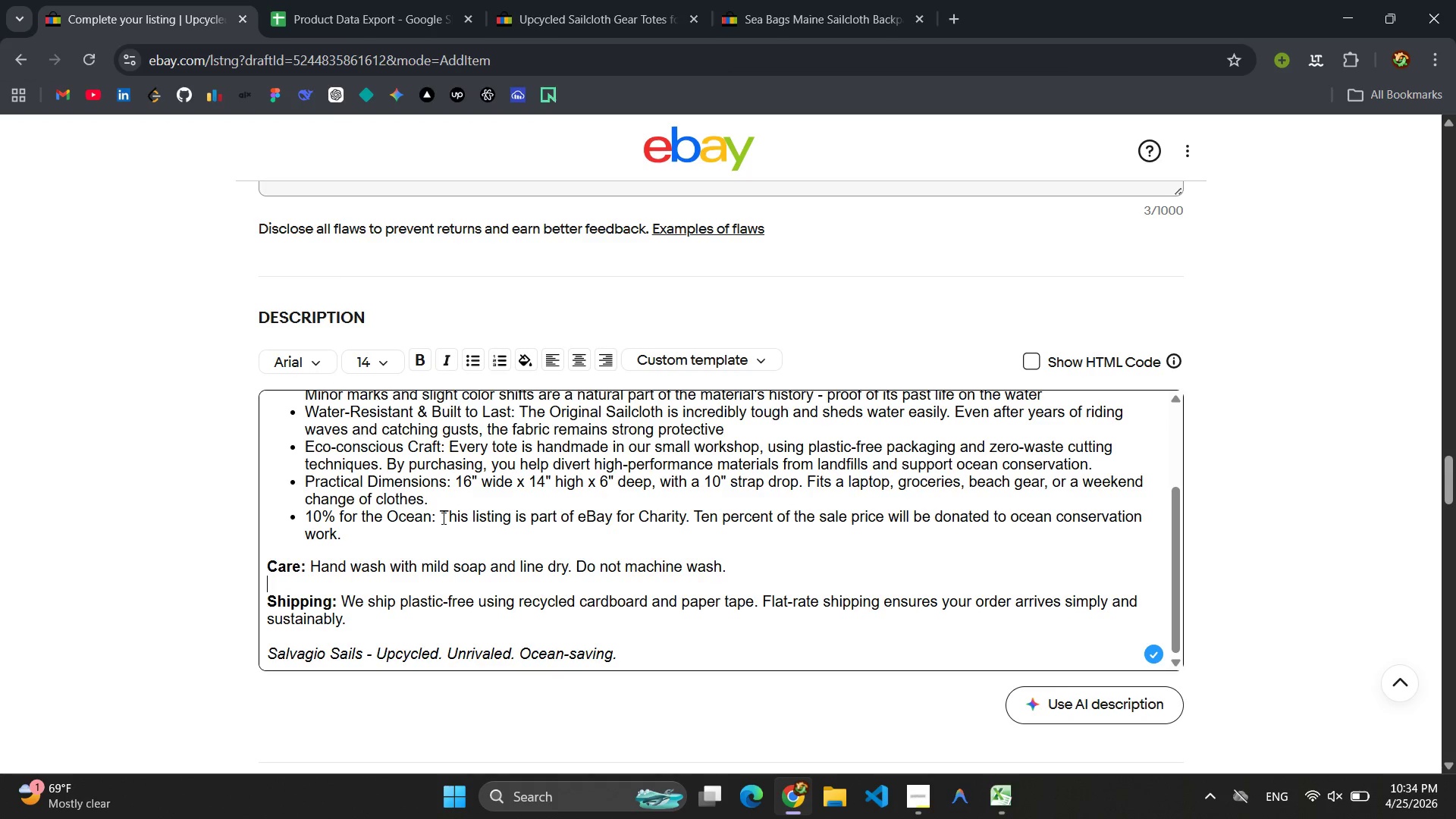 
left_click_drag(start_coordinate=[433, 516], to_coordinate=[408, 519])
 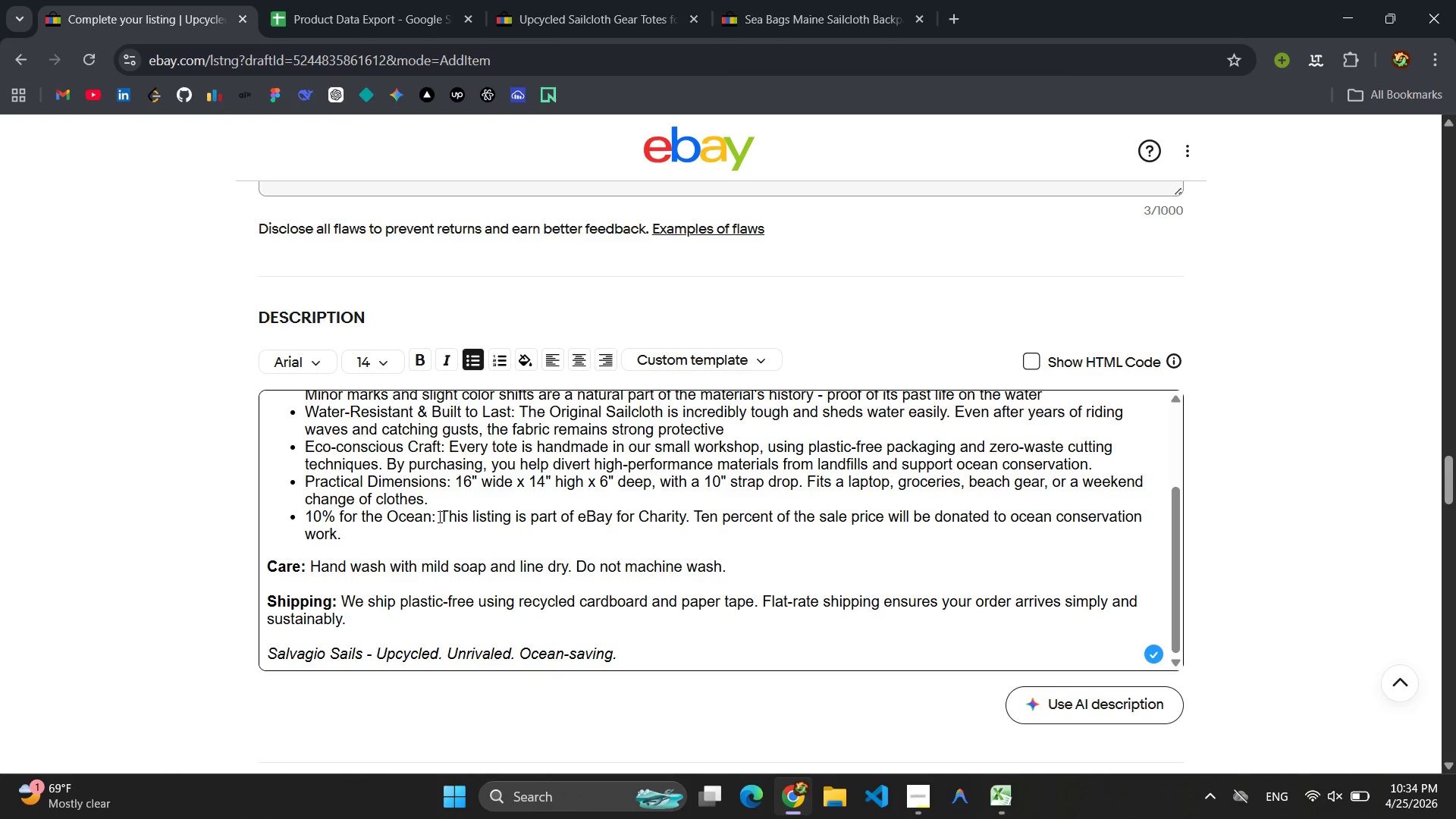 
left_click_drag(start_coordinate=[438, 516], to_coordinate=[303, 515])
 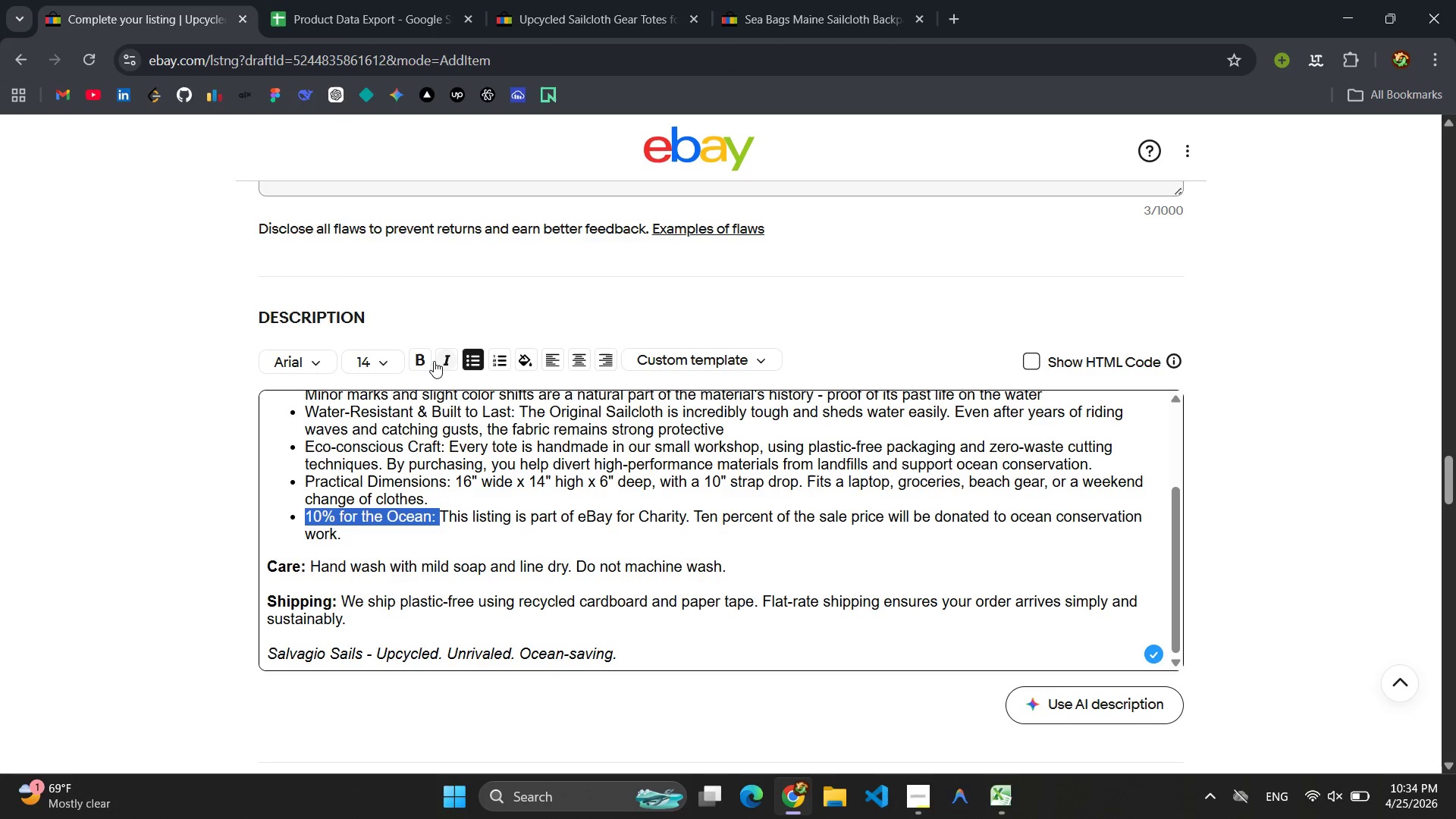 
left_click([420, 362])
 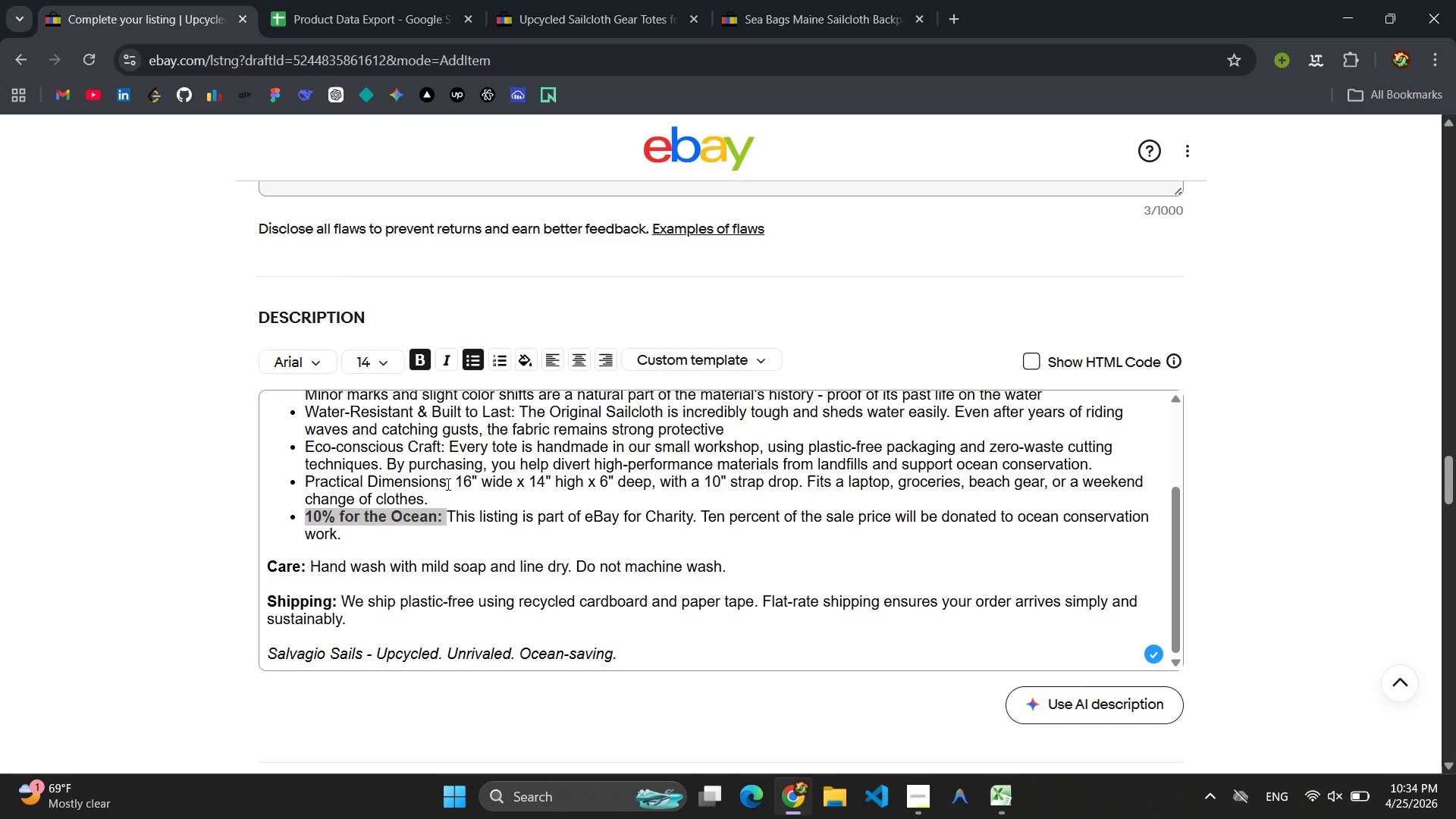 
left_click_drag(start_coordinate=[452, 484], to_coordinate=[303, 485])
 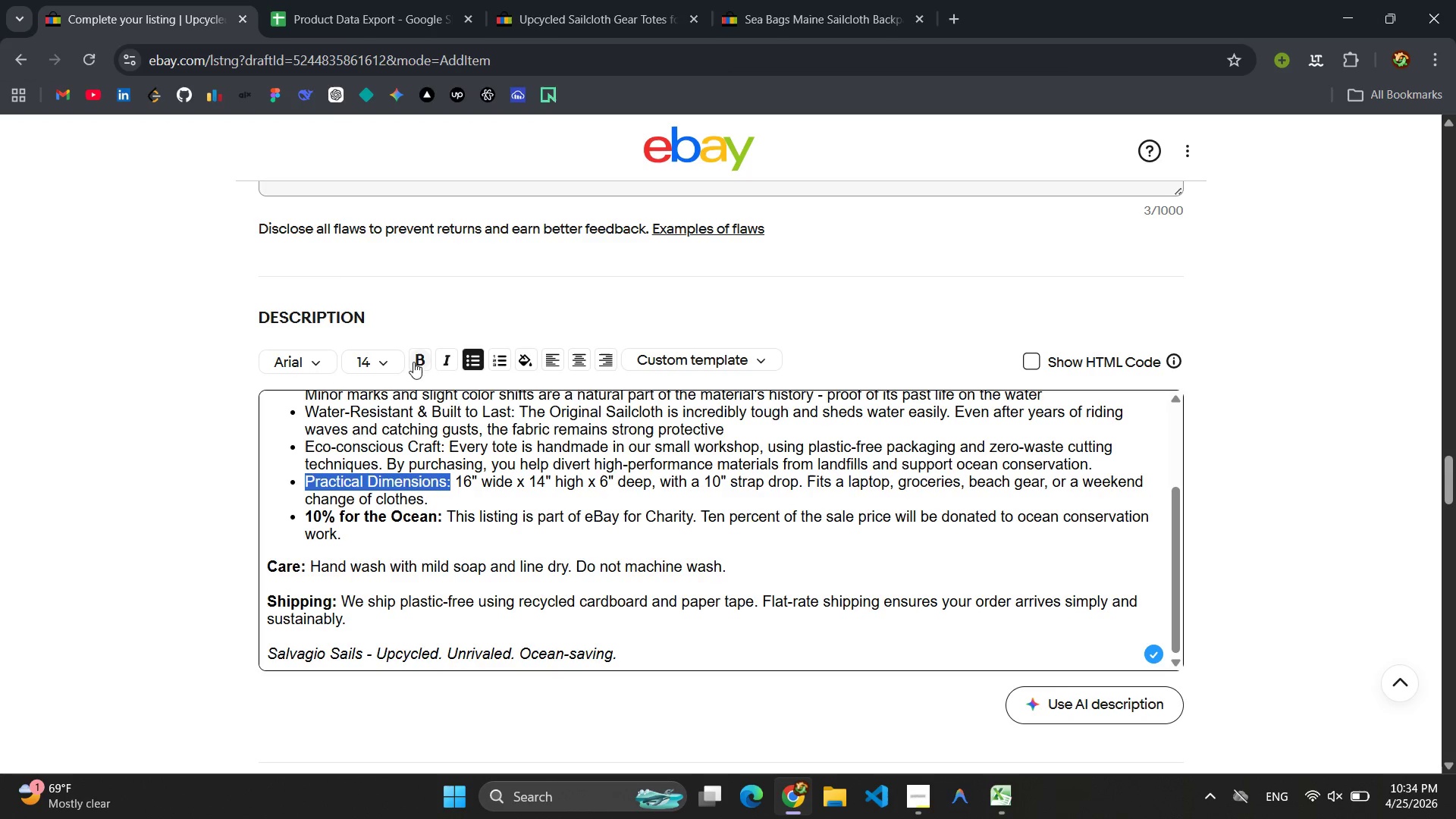 
left_click([417, 358])
 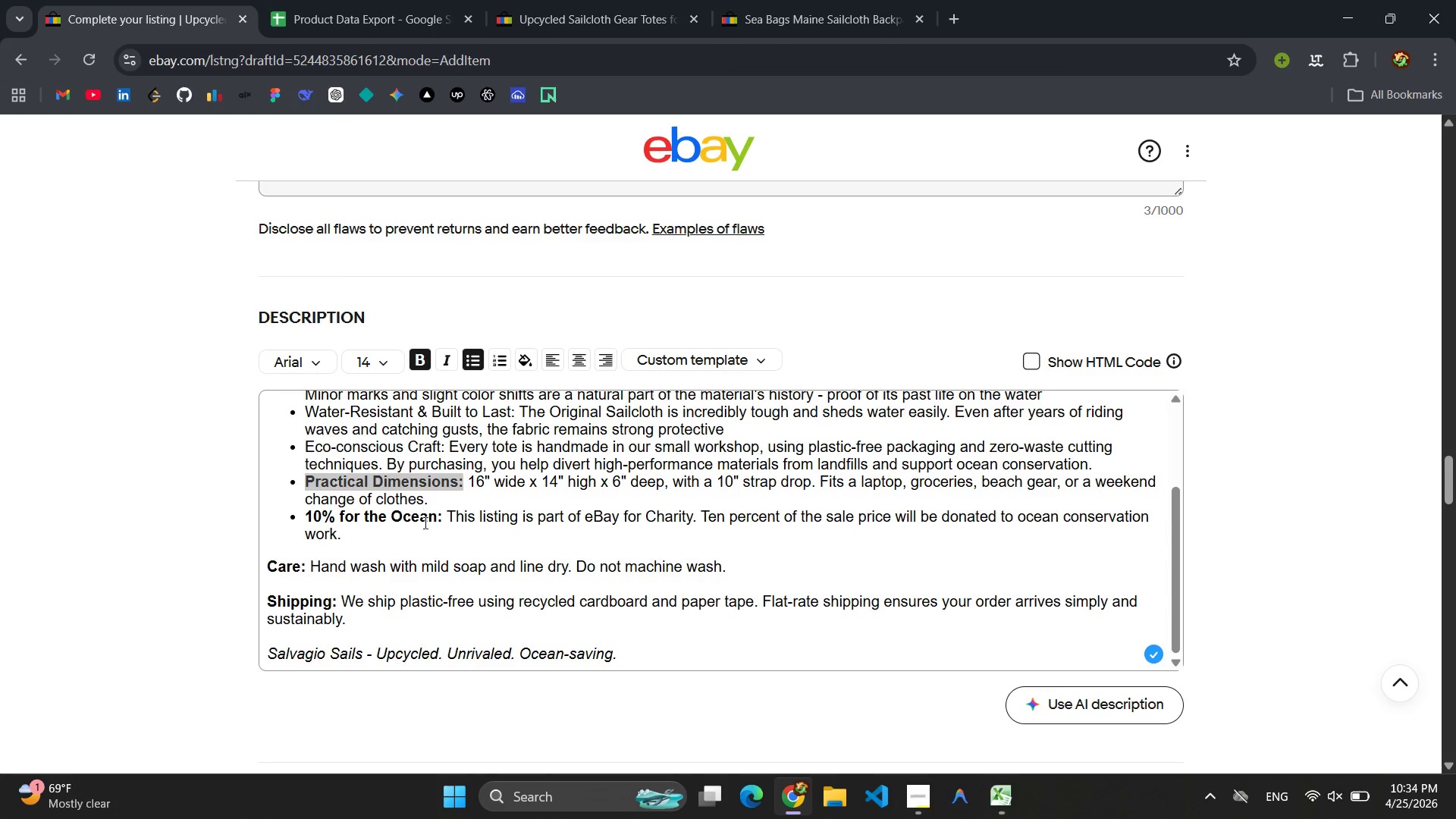 
left_click([429, 541])
 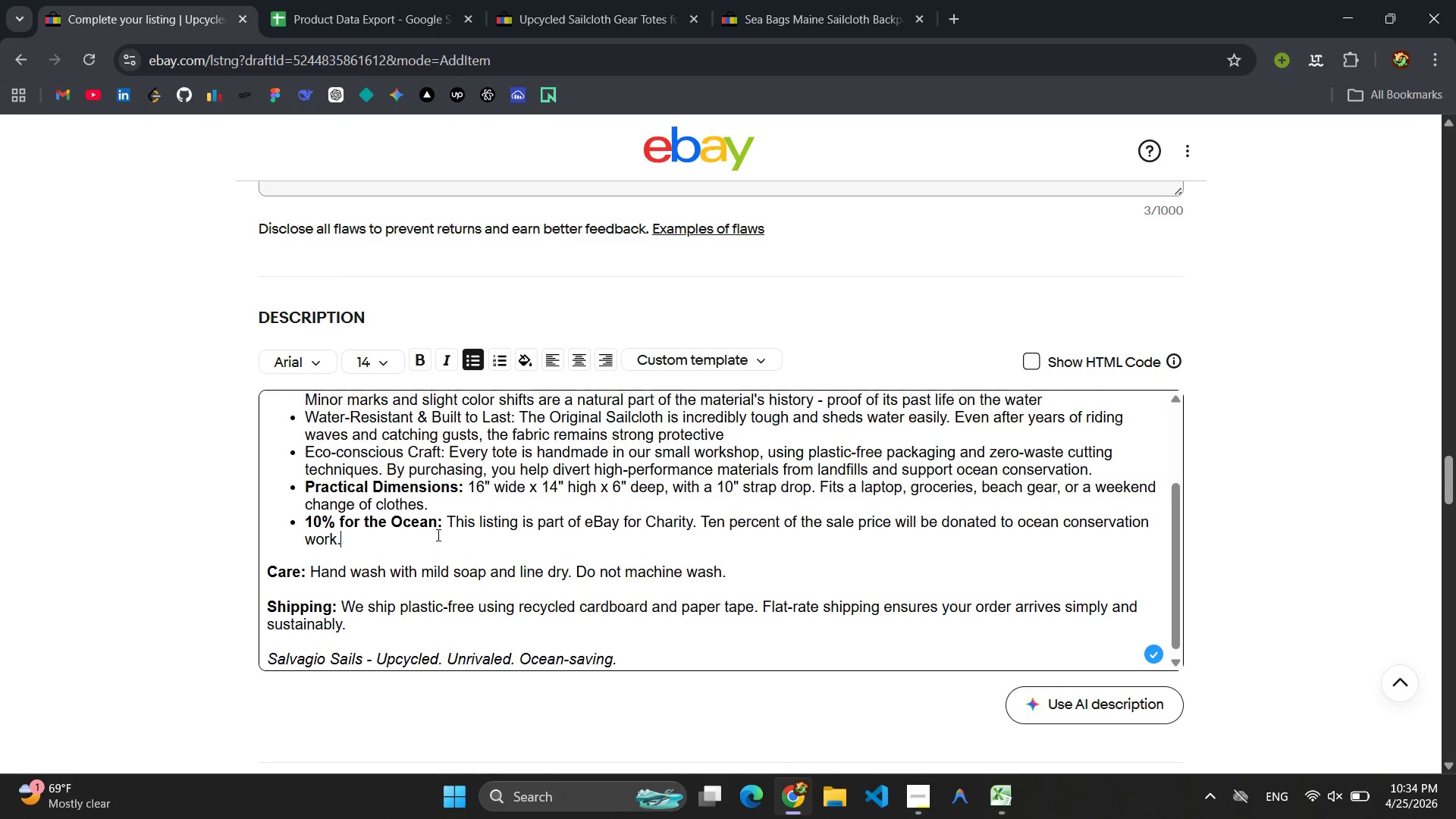 
scroll: coordinate [437, 535], scroll_direction: up, amount: 1.0
 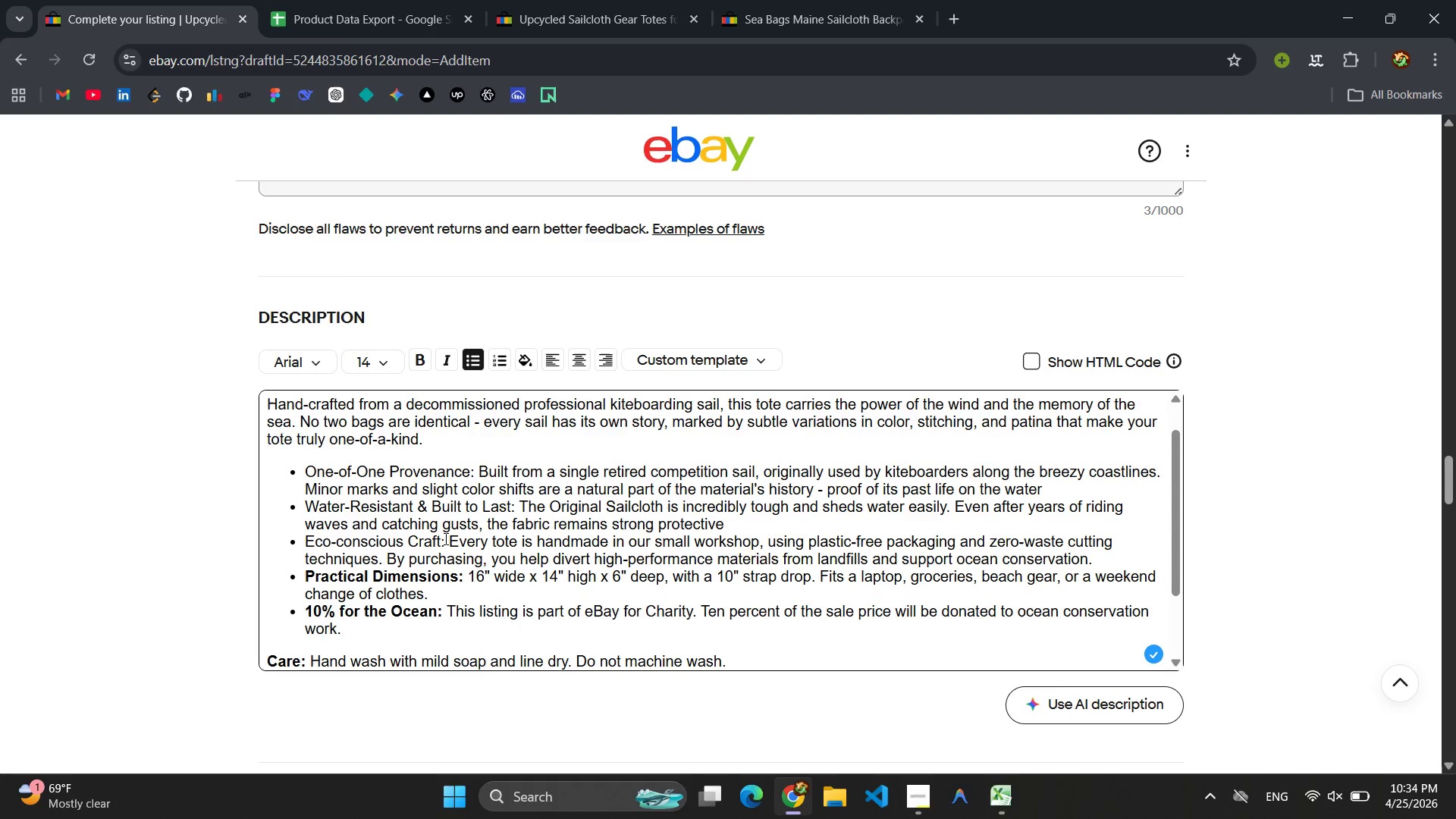 
left_click_drag(start_coordinate=[446, 541], to_coordinate=[297, 544])
 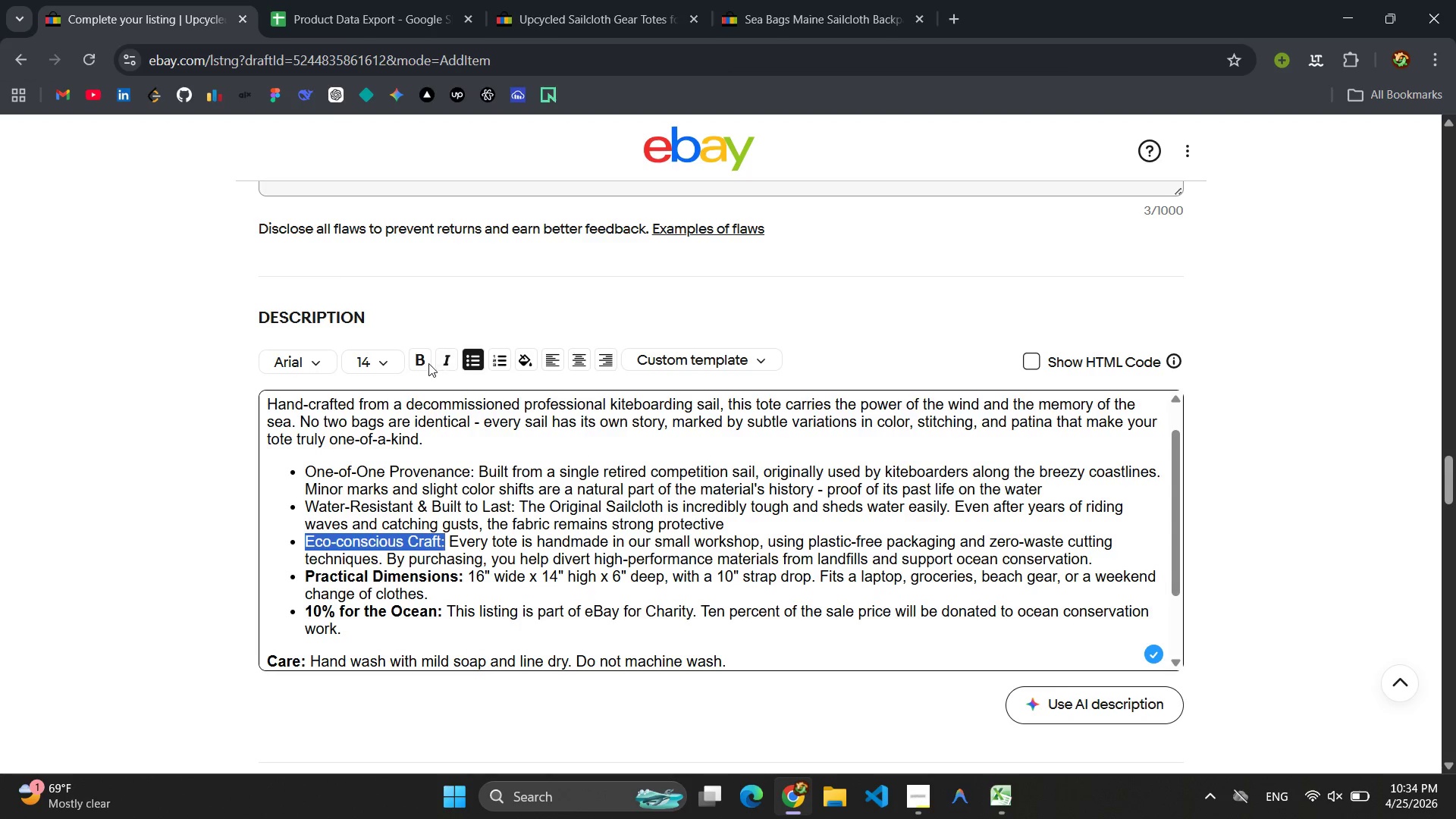 
left_click([419, 359])
 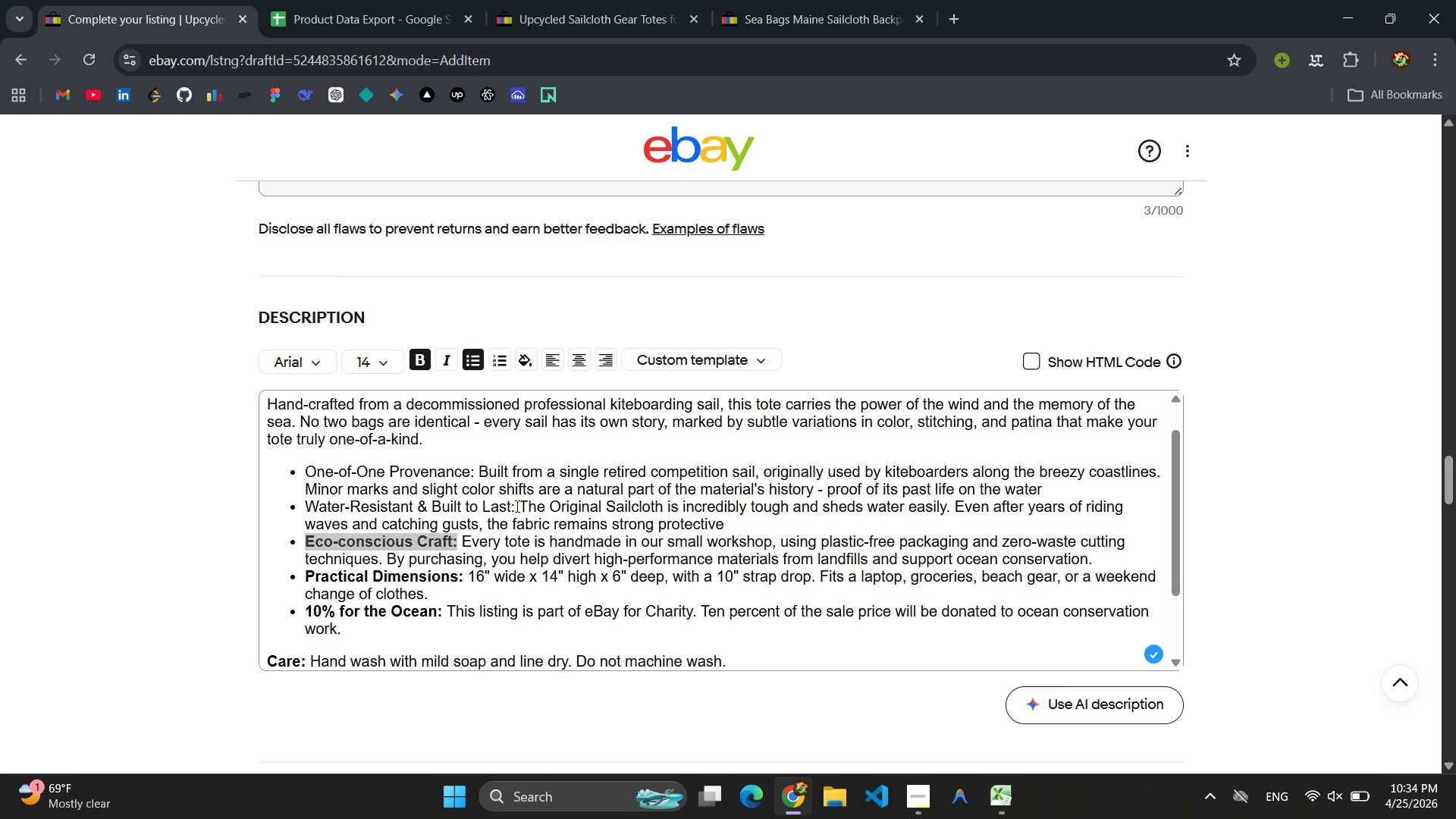 
left_click_drag(start_coordinate=[515, 507], to_coordinate=[309, 505])
 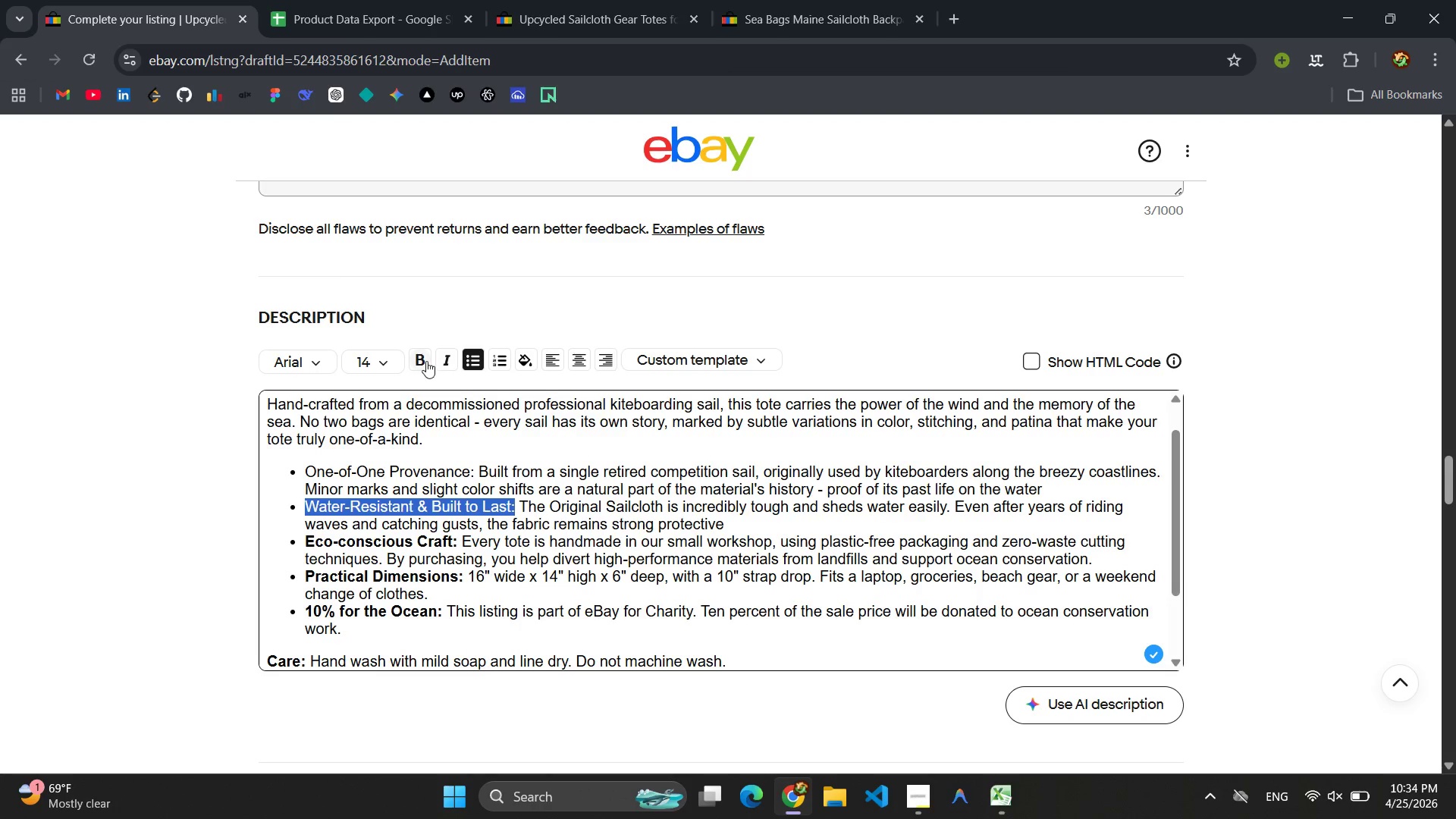 
left_click([426, 361])
 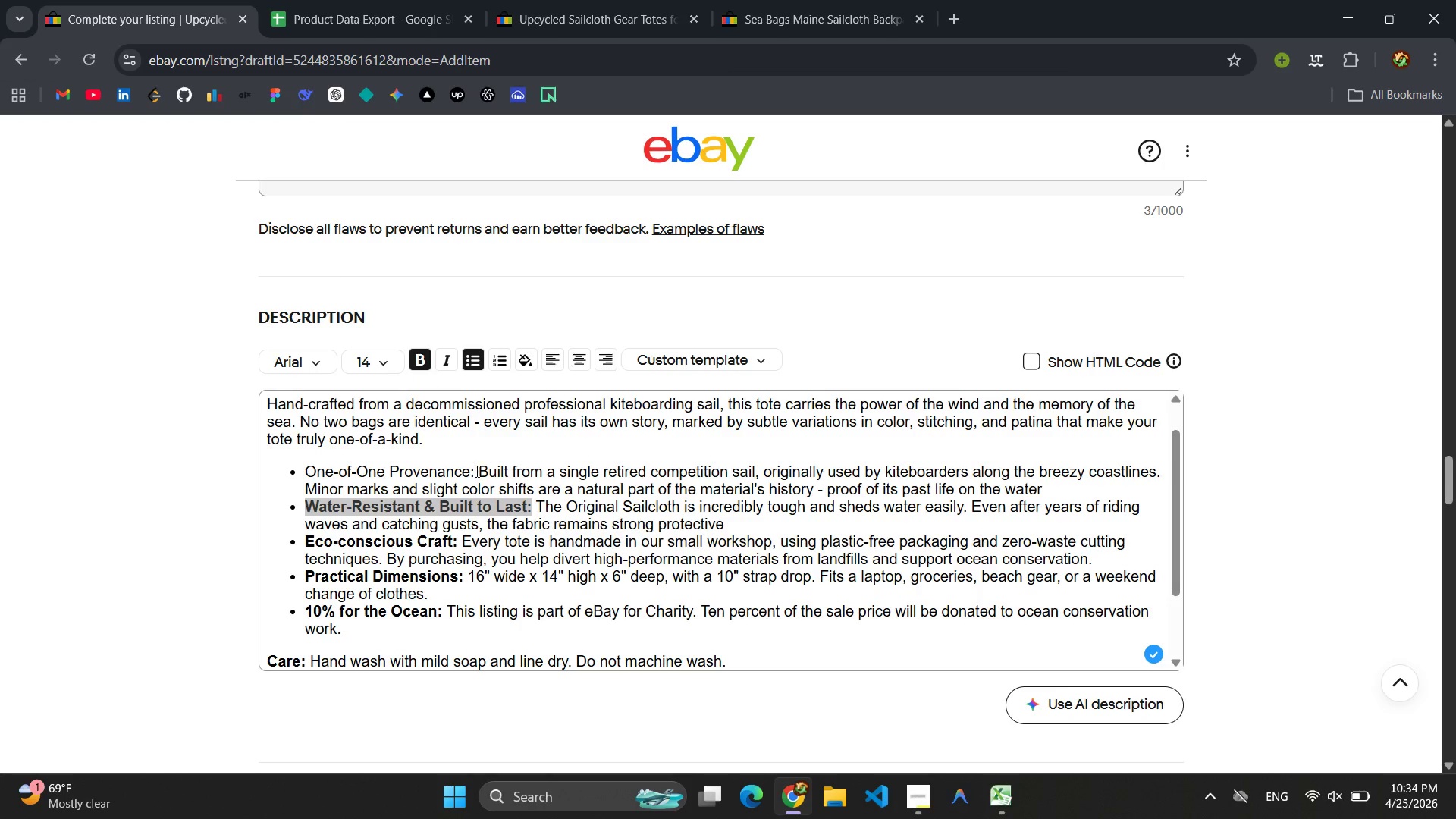 
left_click_drag(start_coordinate=[476, 472], to_coordinate=[278, 472])
 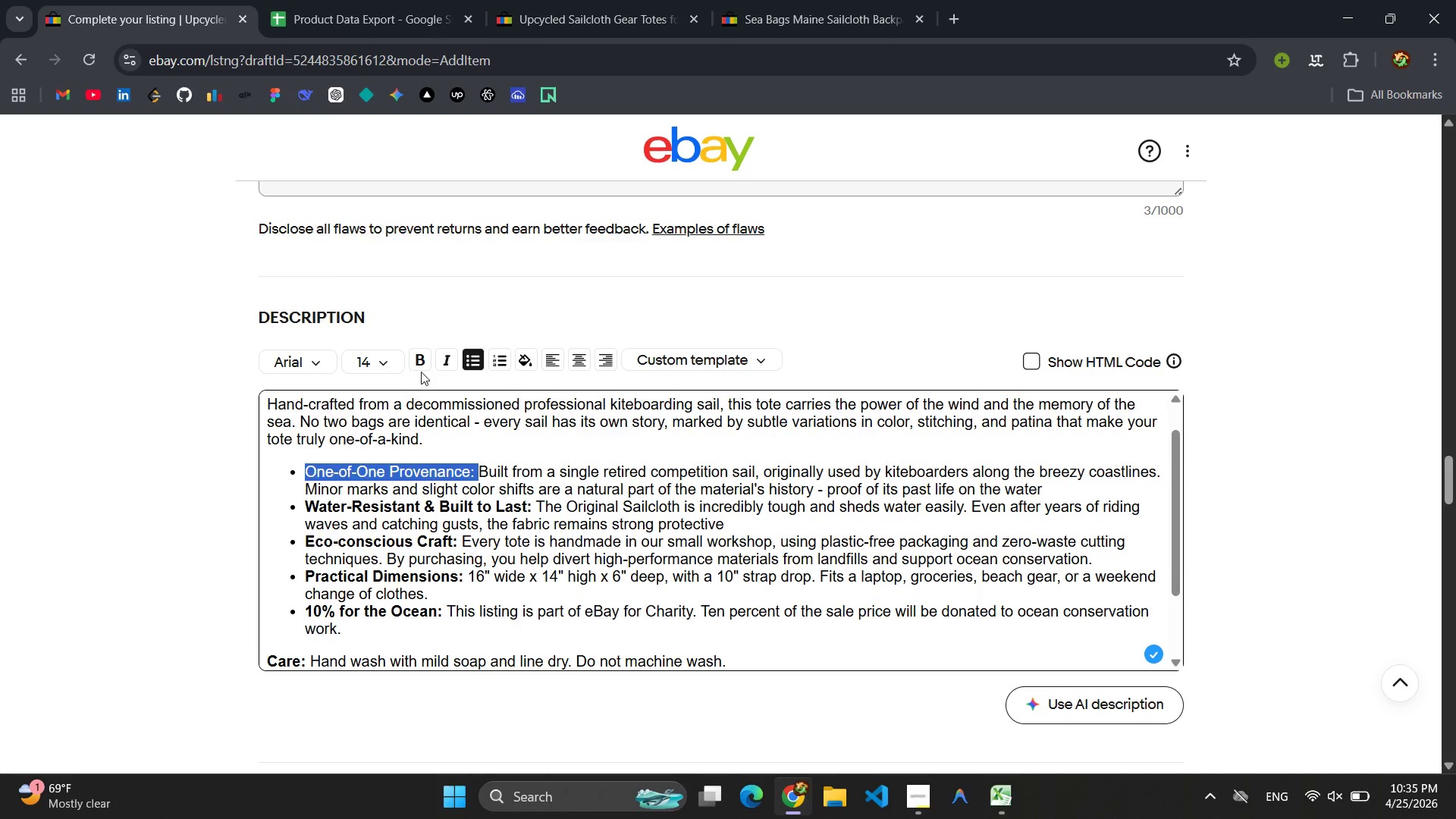 
left_click([423, 361])
 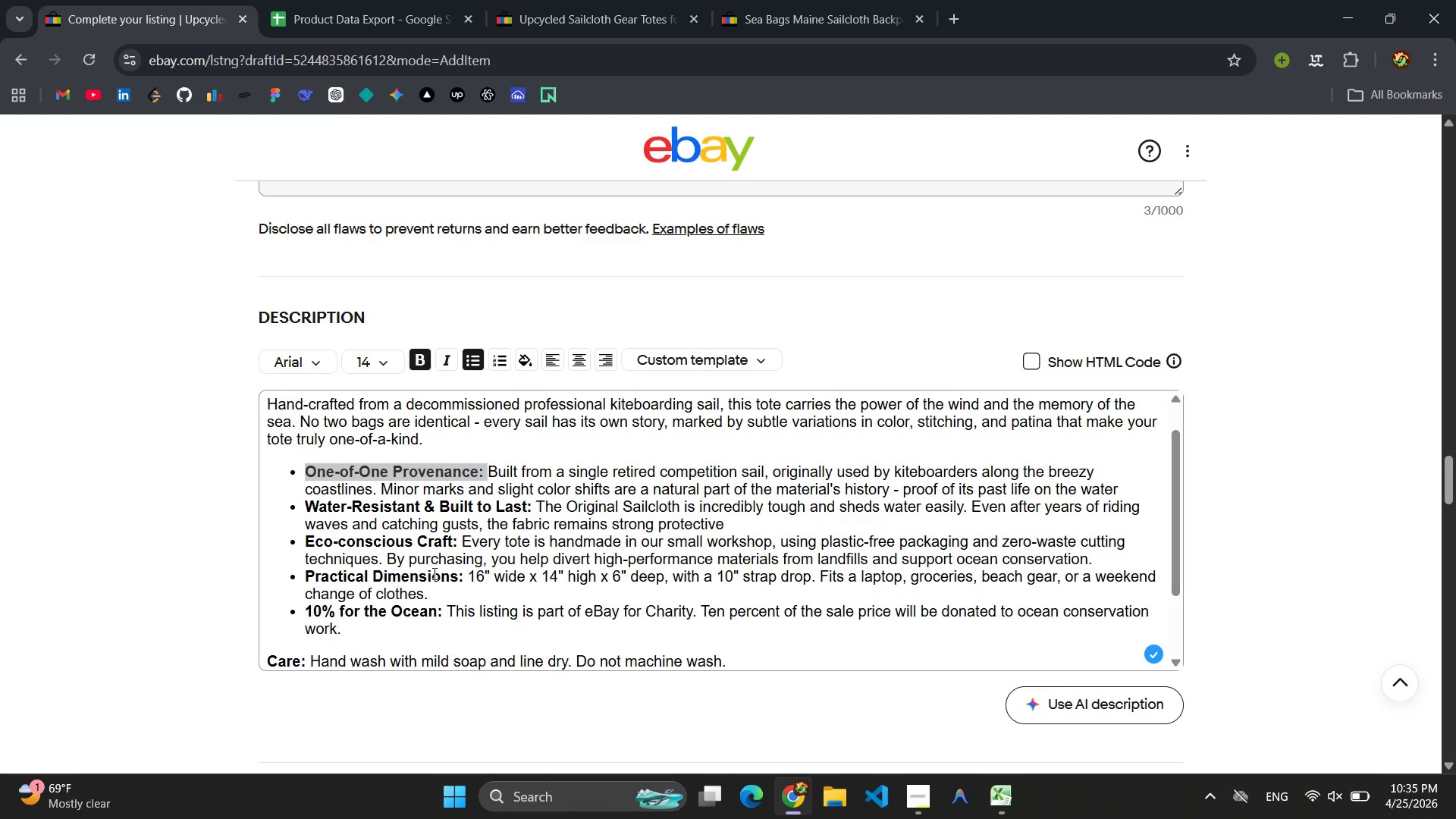 
scroll: coordinate [447, 563], scroll_direction: up, amount: 2.0
 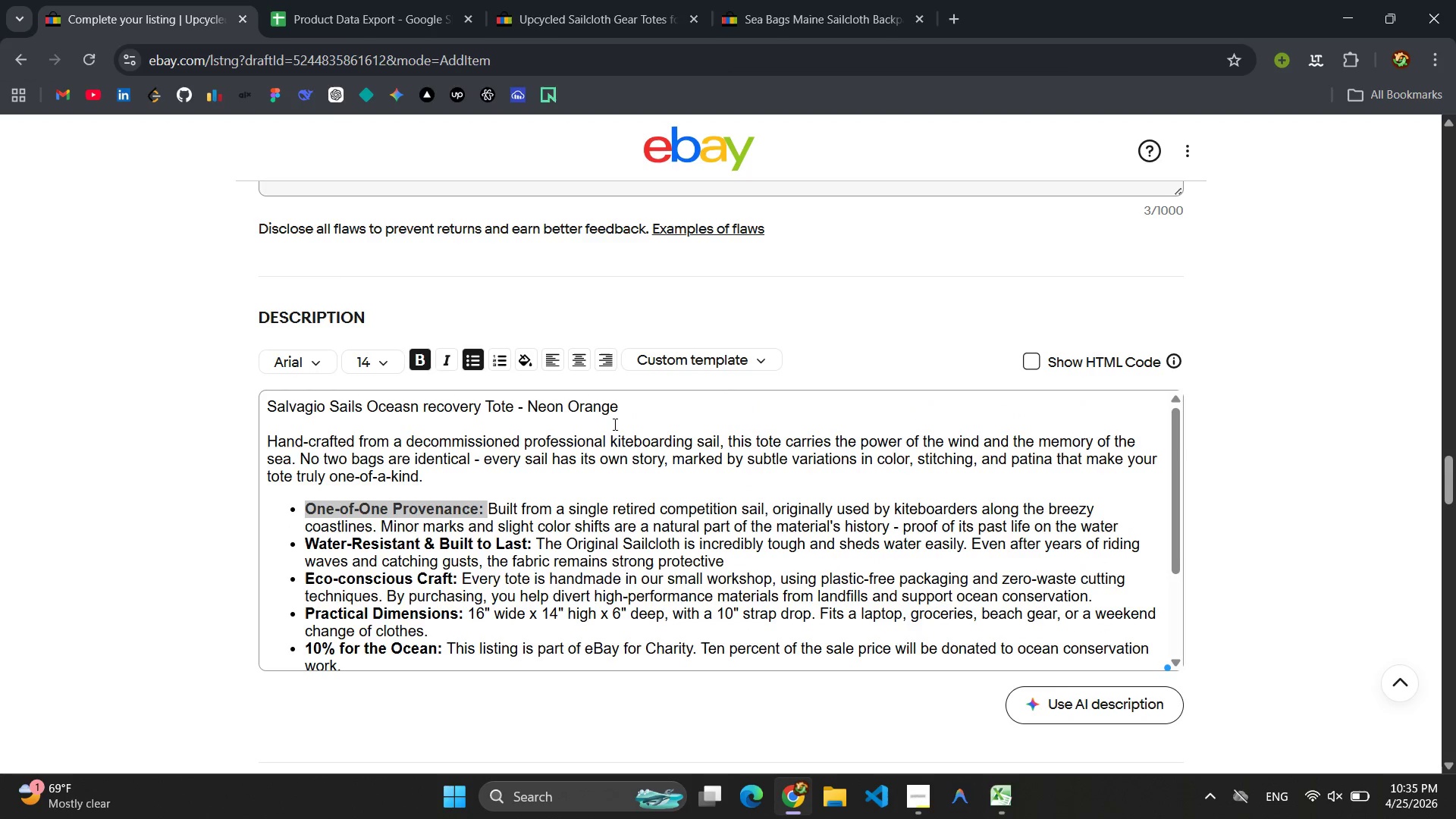 
left_click_drag(start_coordinate=[623, 410], to_coordinate=[243, 410])
 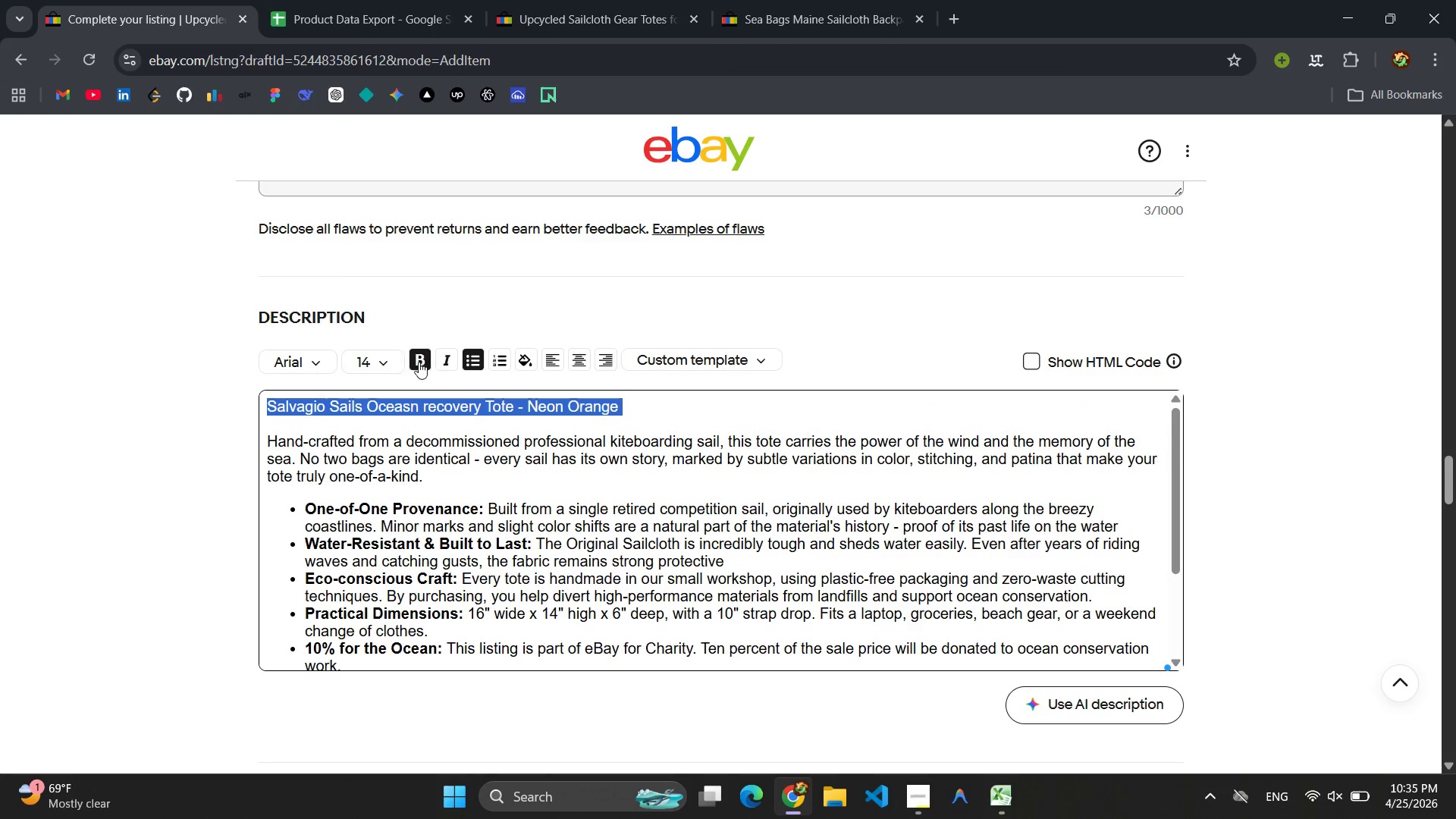 
left_click([419, 362])
 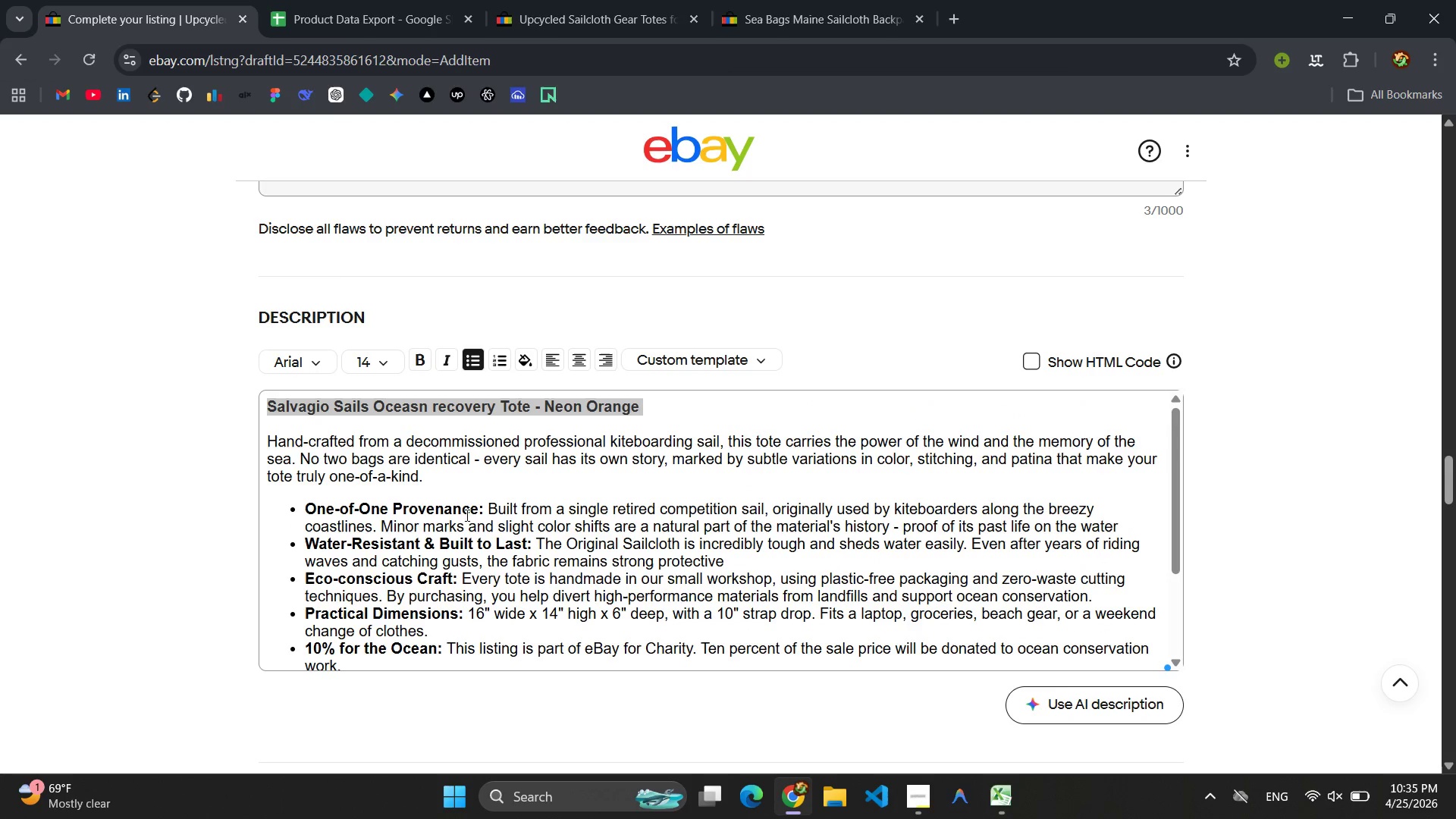 
left_click([467, 485])
 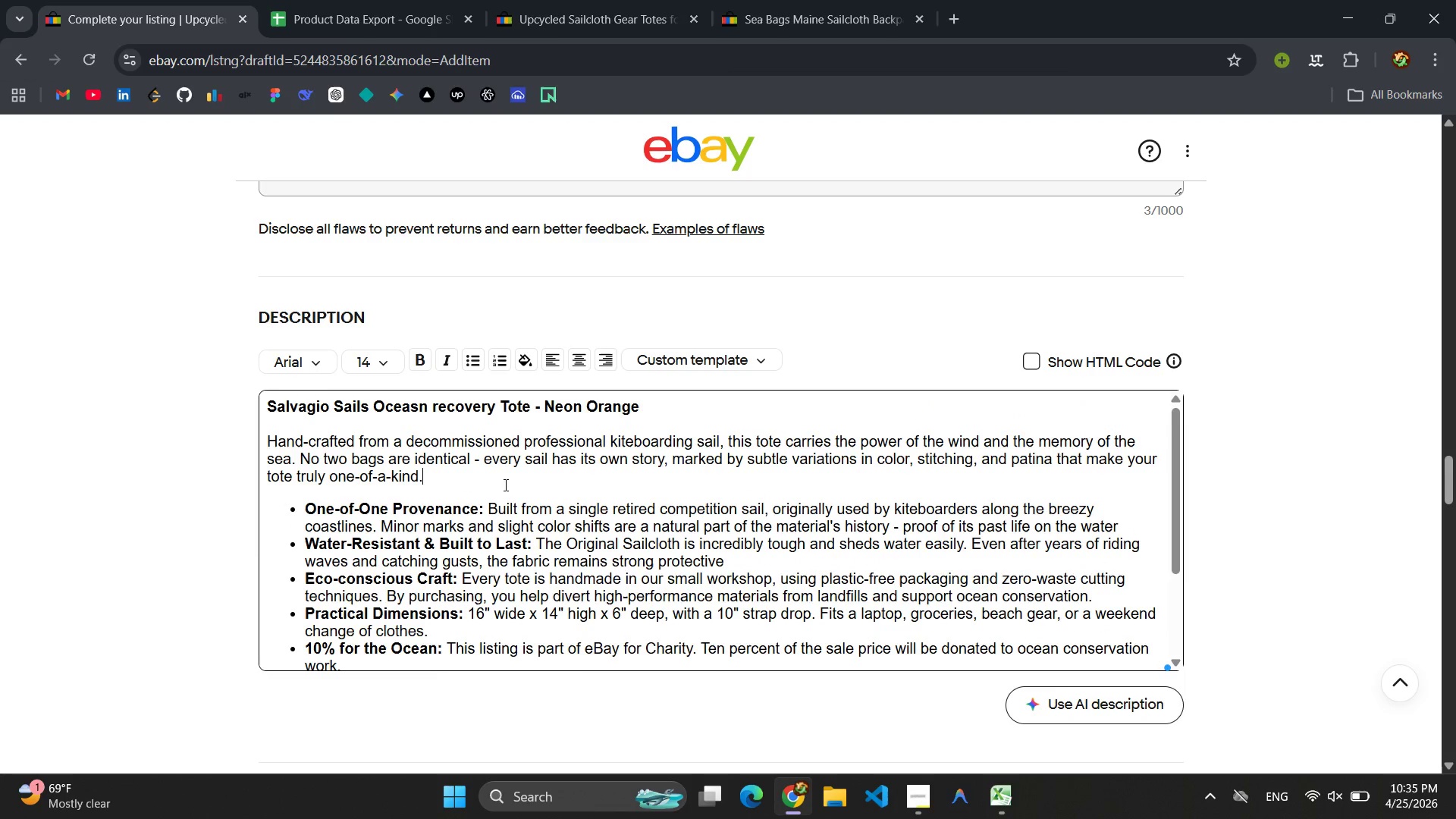 
scroll: coordinate [504, 485], scroll_direction: down, amount: 2.0
 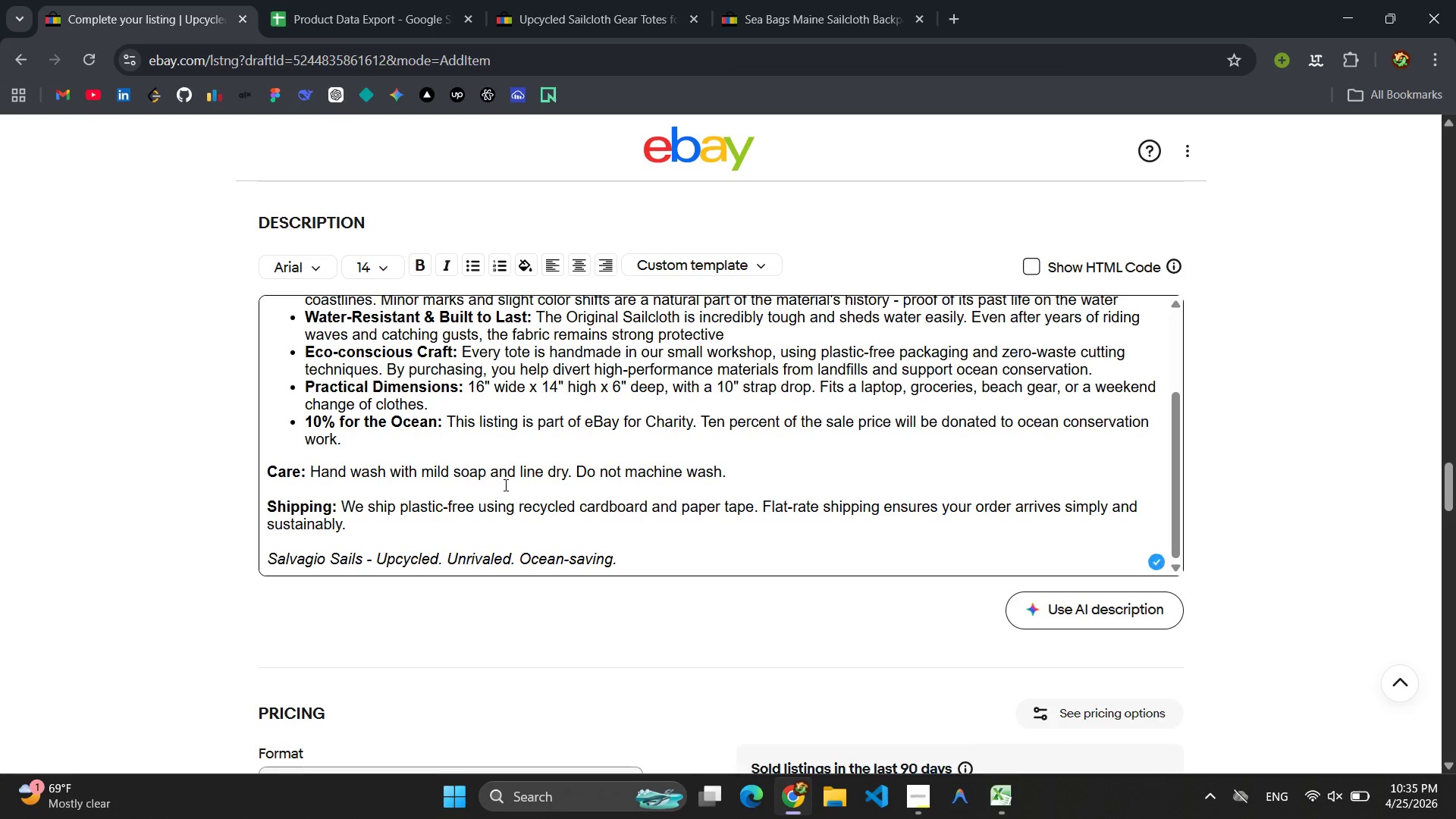 
wait(7.42)
 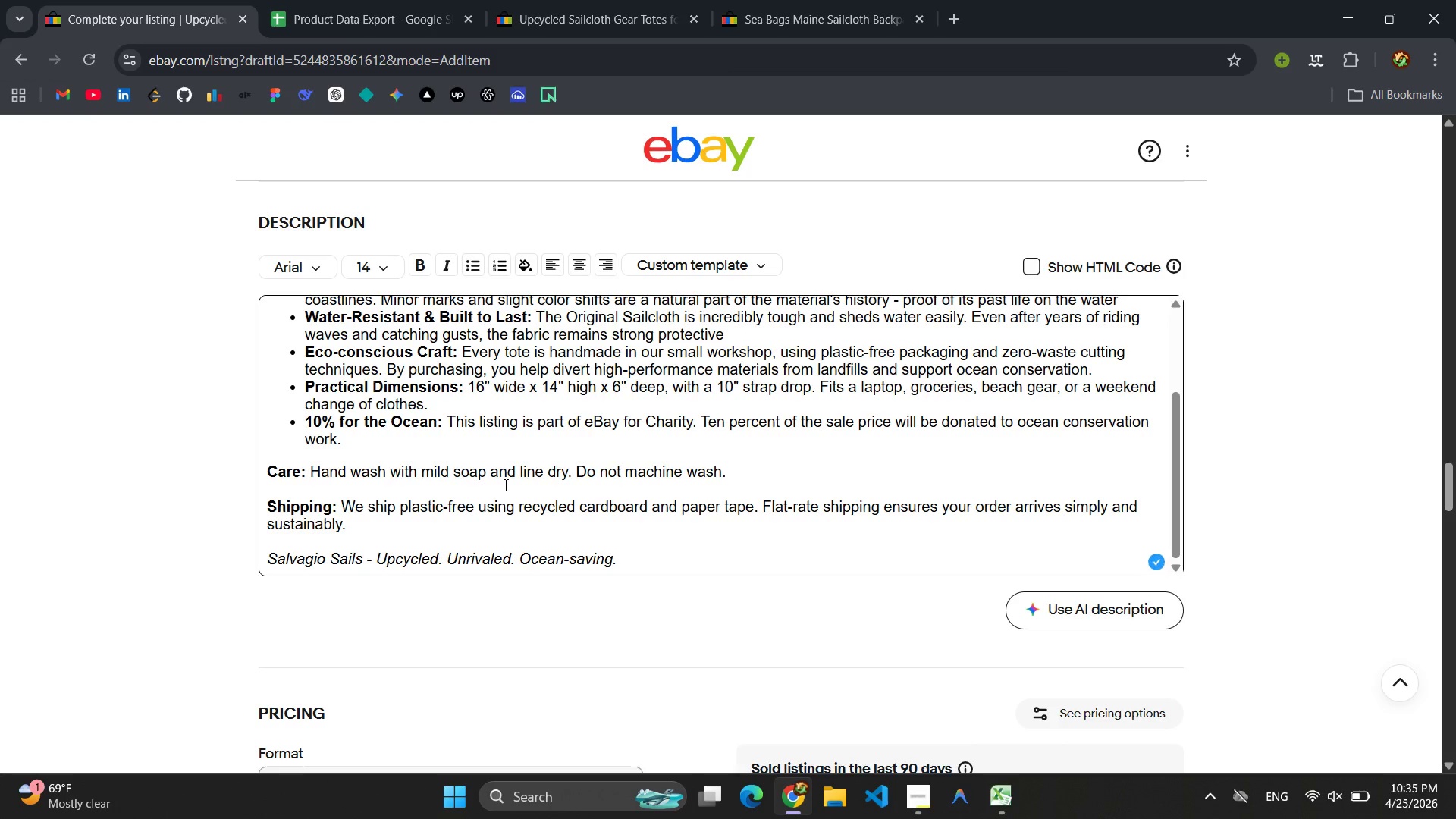 
scroll: coordinate [504, 485], scroll_direction: up, amount: 4.0
 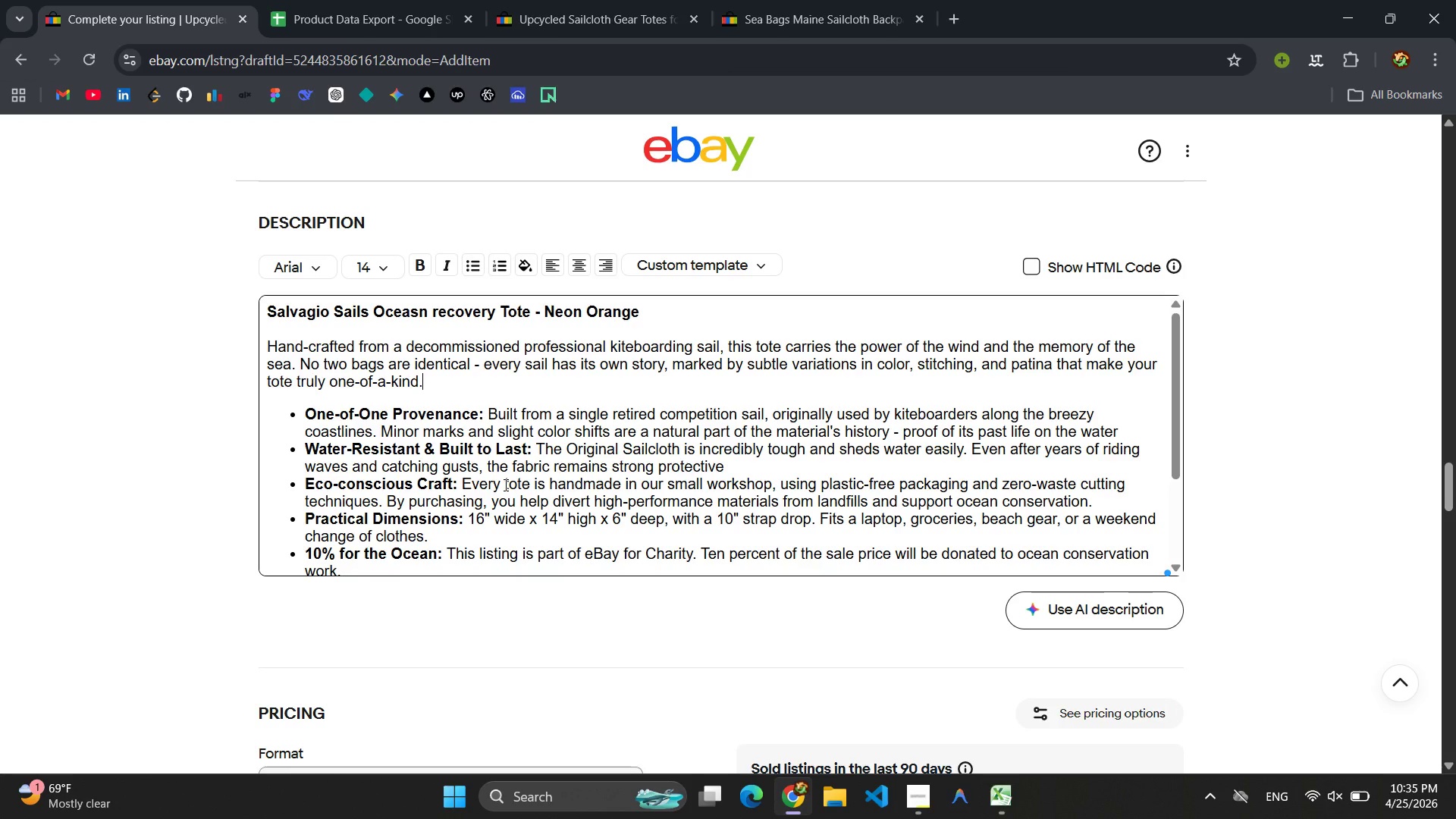 
scroll: coordinate [504, 485], scroll_direction: down, amount: 9.0
 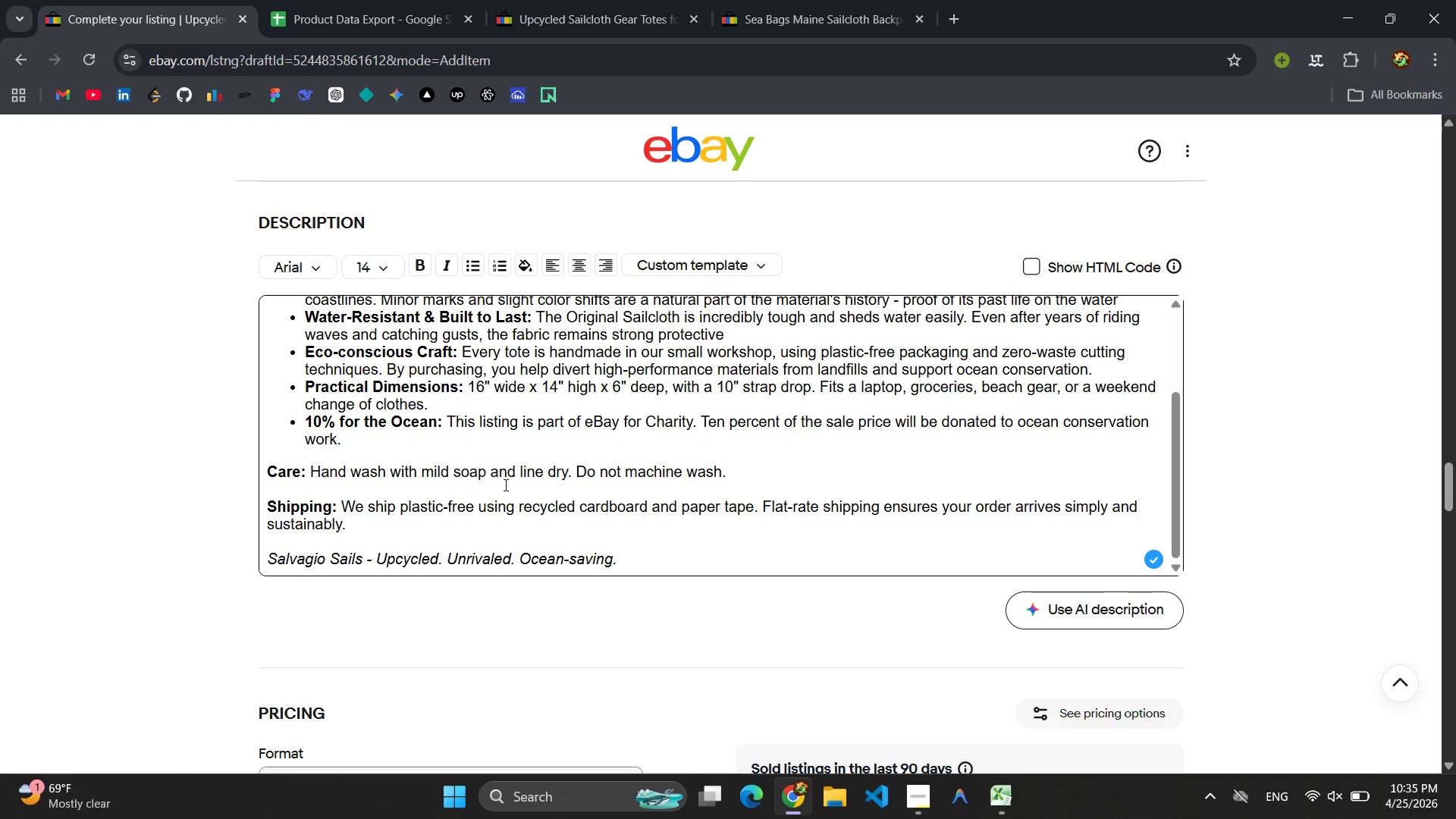 
wait(9.39)
 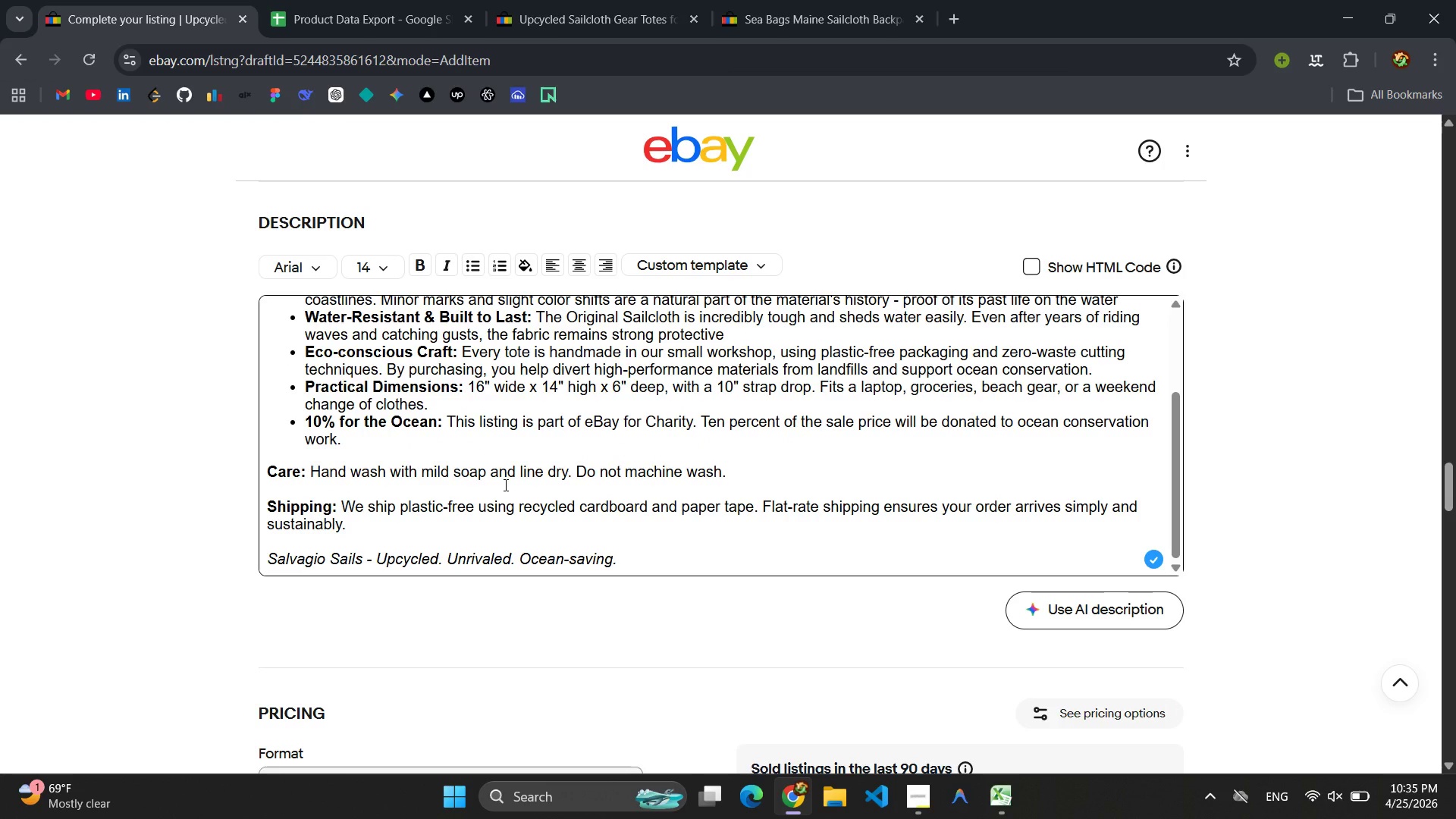 
scroll: coordinate [504, 485], scroll_direction: up, amount: 5.0
 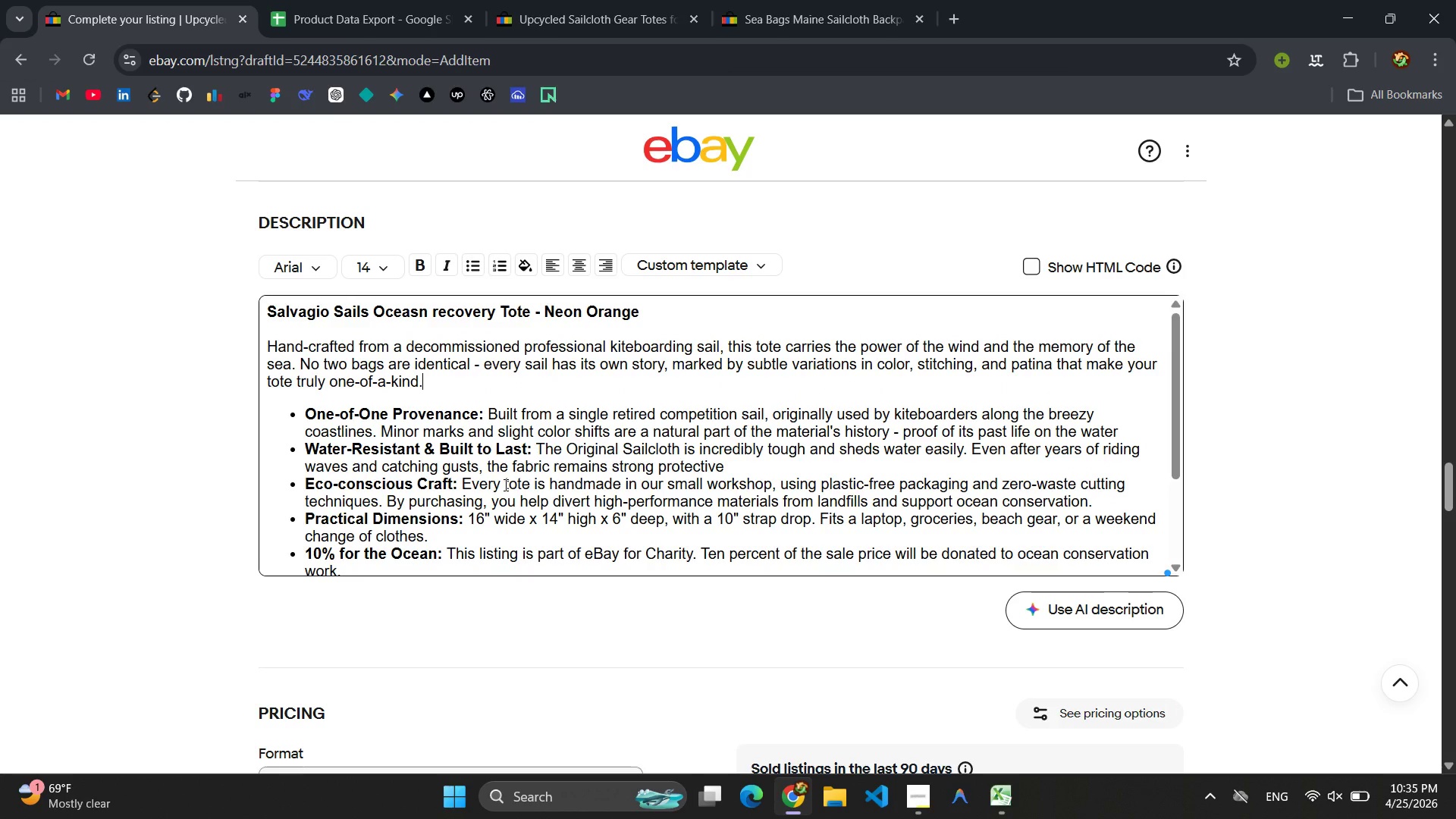 
wait(6.35)
 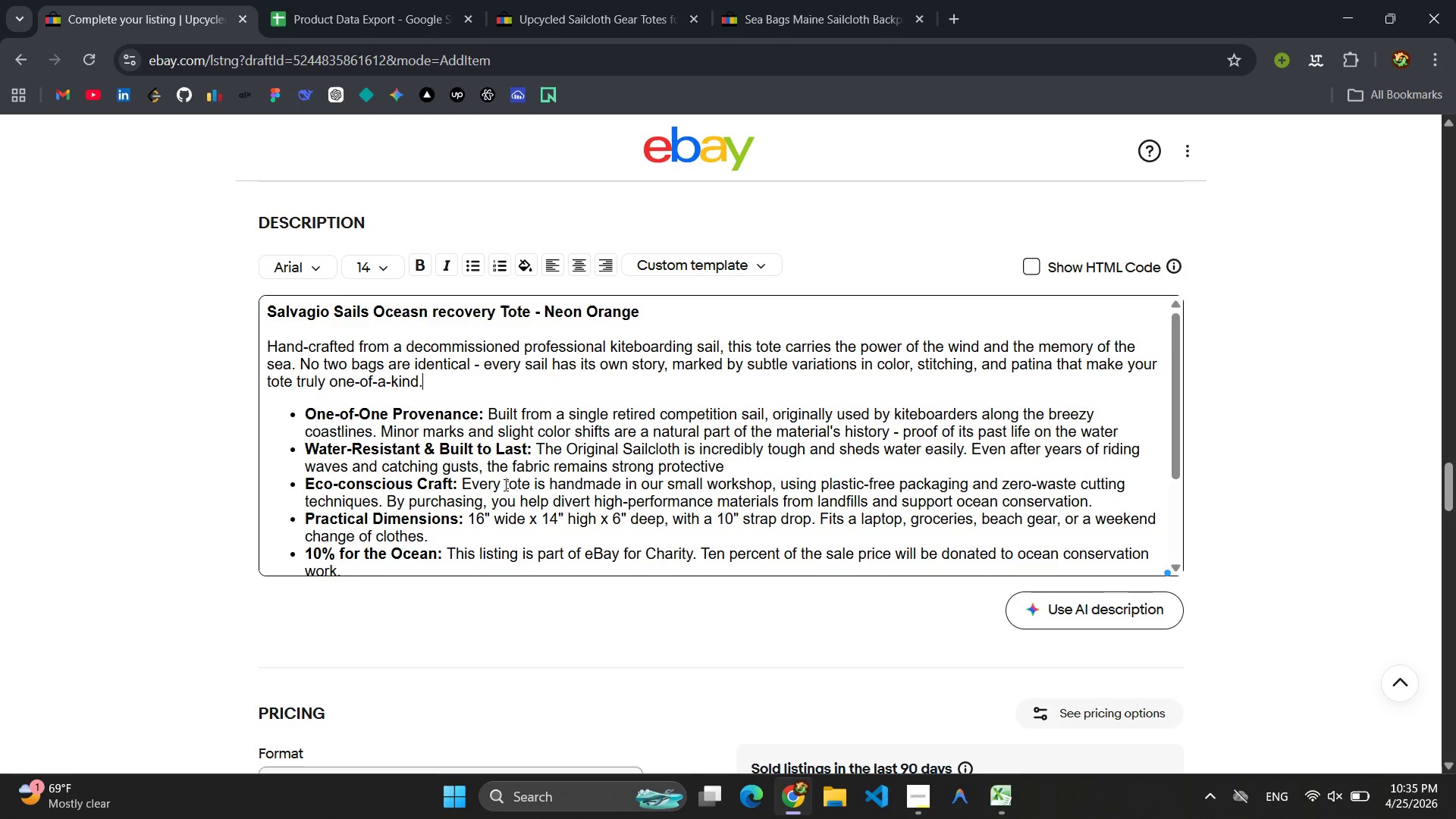 
scroll: coordinate [504, 485], scroll_direction: down, amount: 4.0
 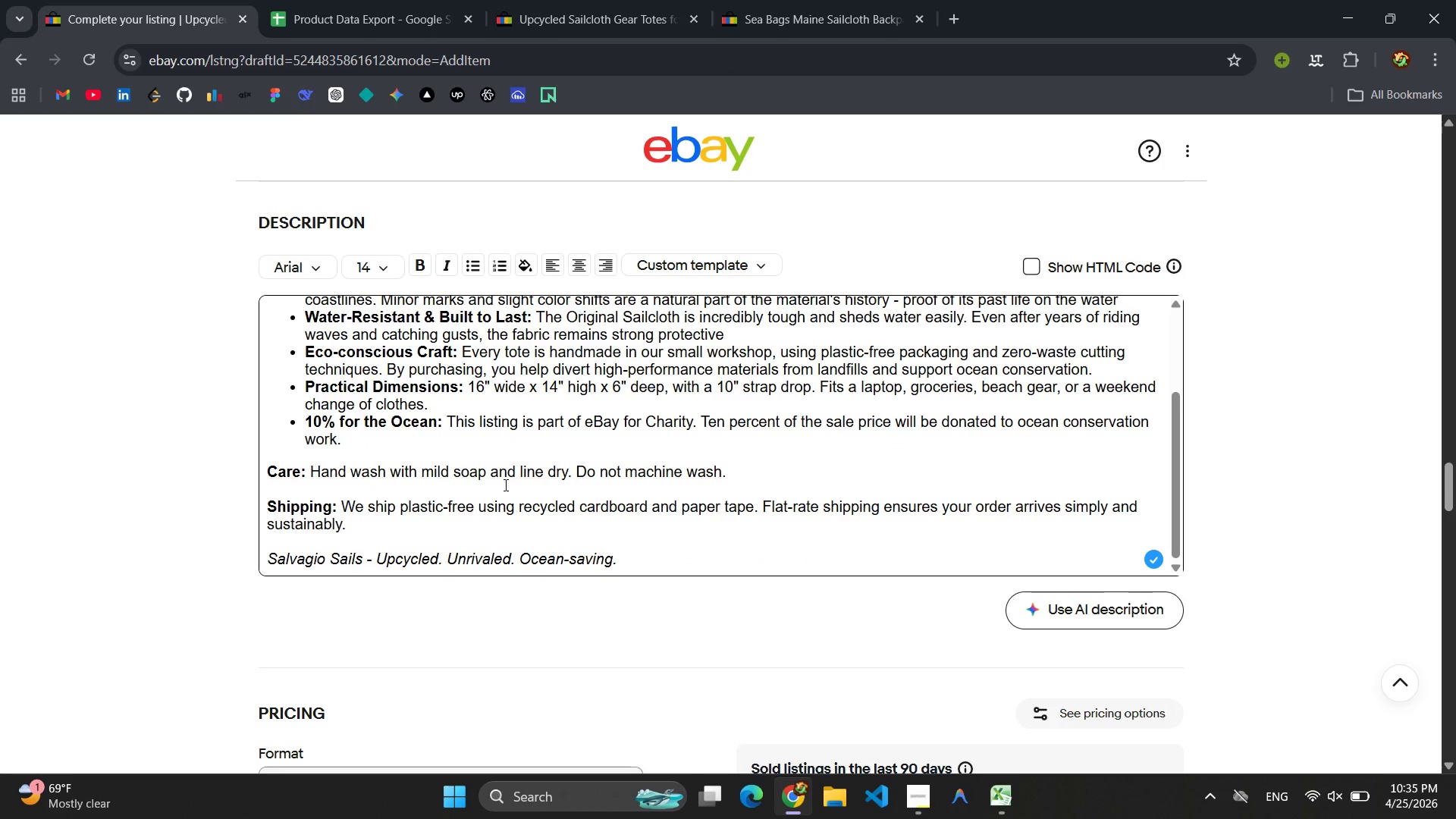 
scroll: coordinate [504, 485], scroll_direction: up, amount: 5.0
 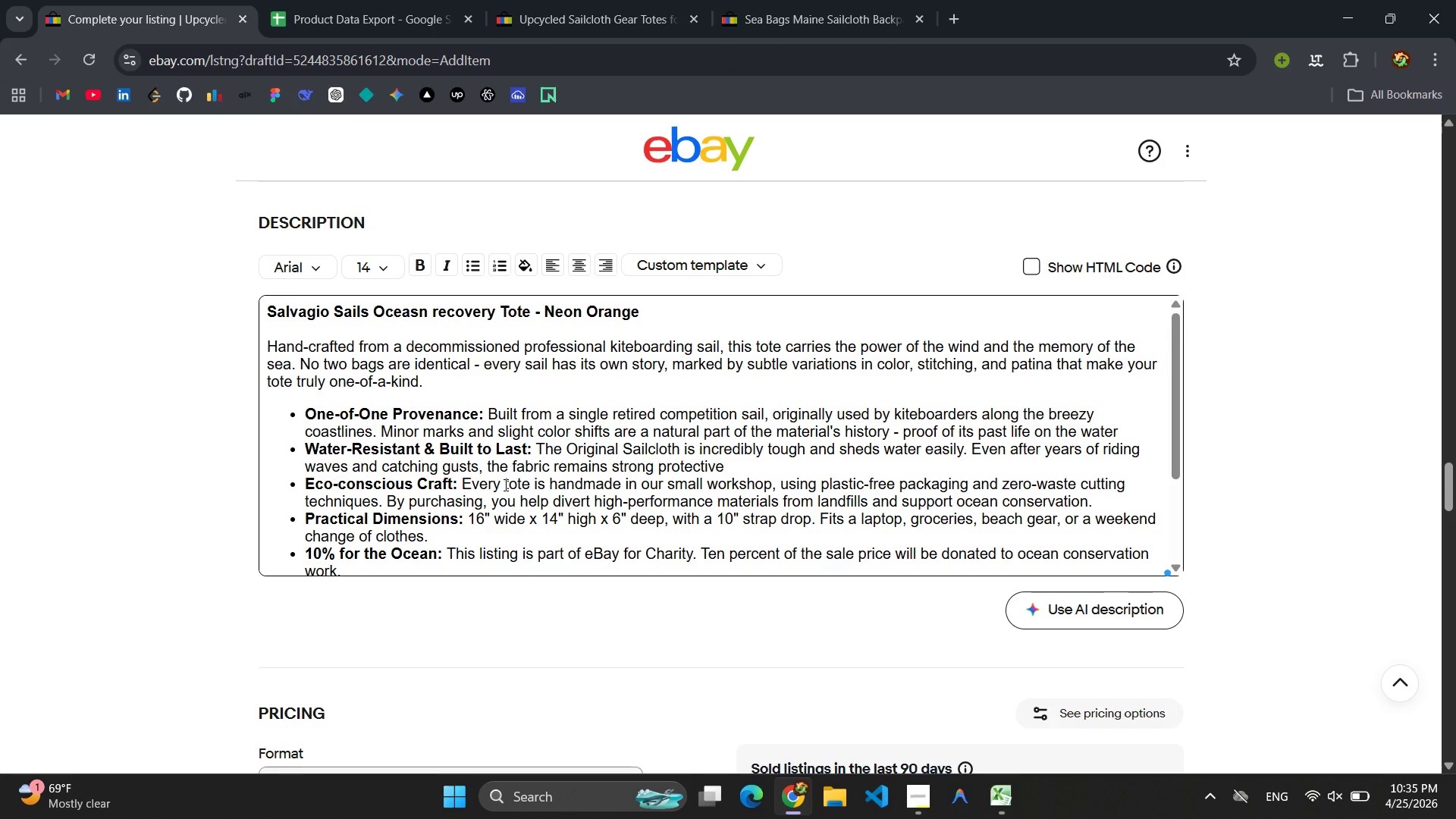 
scroll: coordinate [504, 485], scroll_direction: down, amount: 4.0
 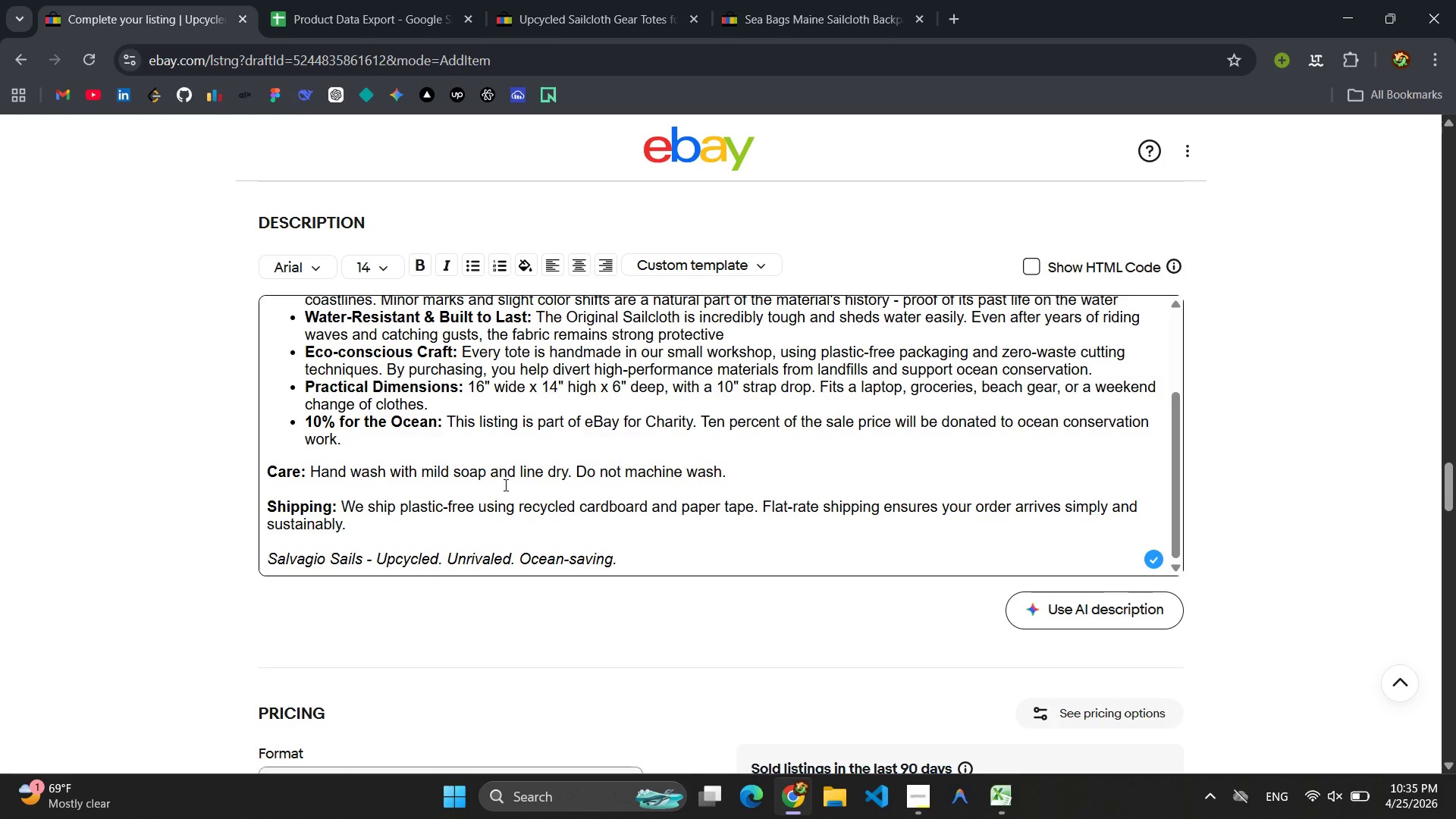 
scroll: coordinate [504, 485], scroll_direction: up, amount: 7.0
 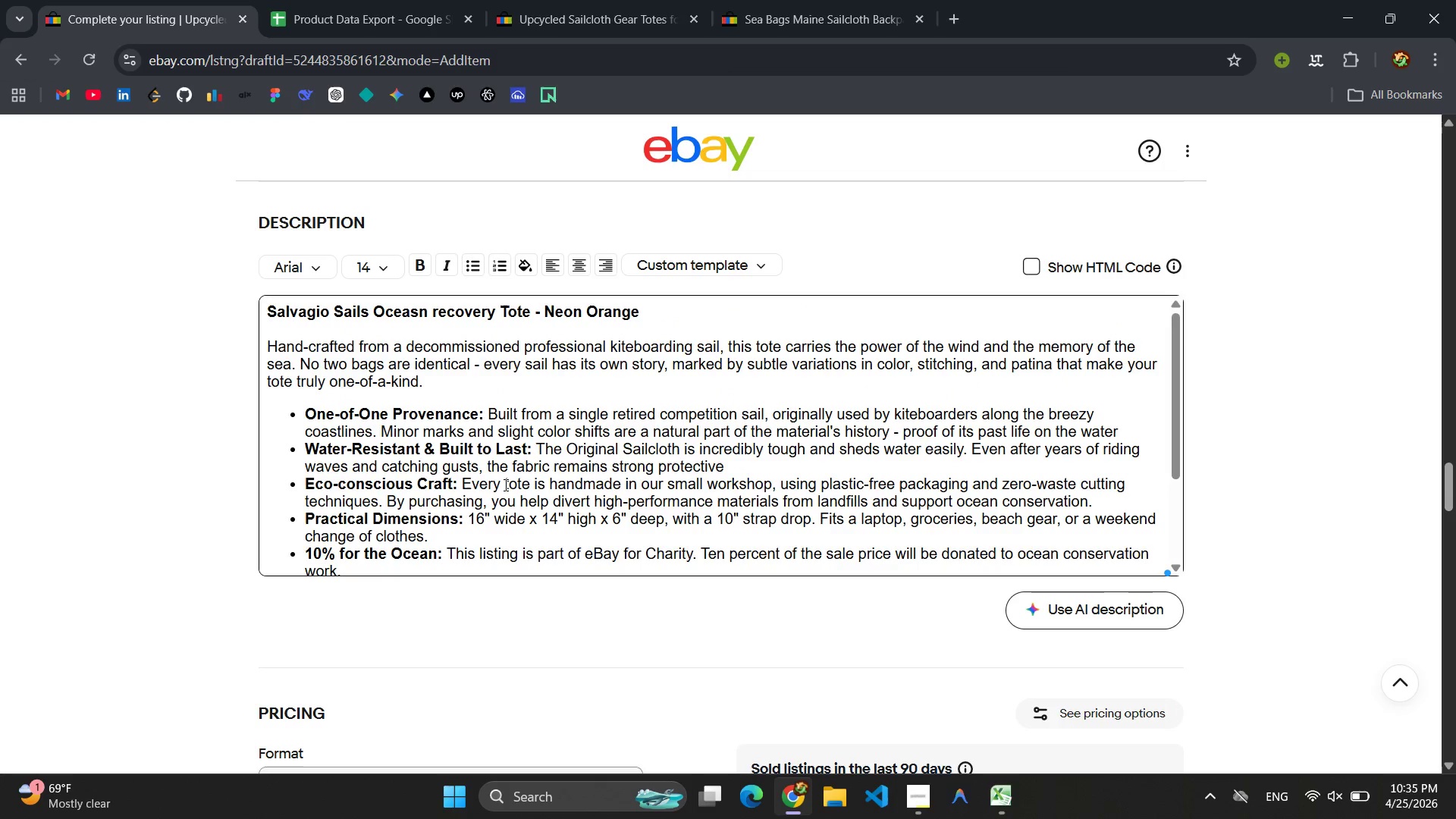 
scroll: coordinate [504, 485], scroll_direction: down, amount: 3.0
 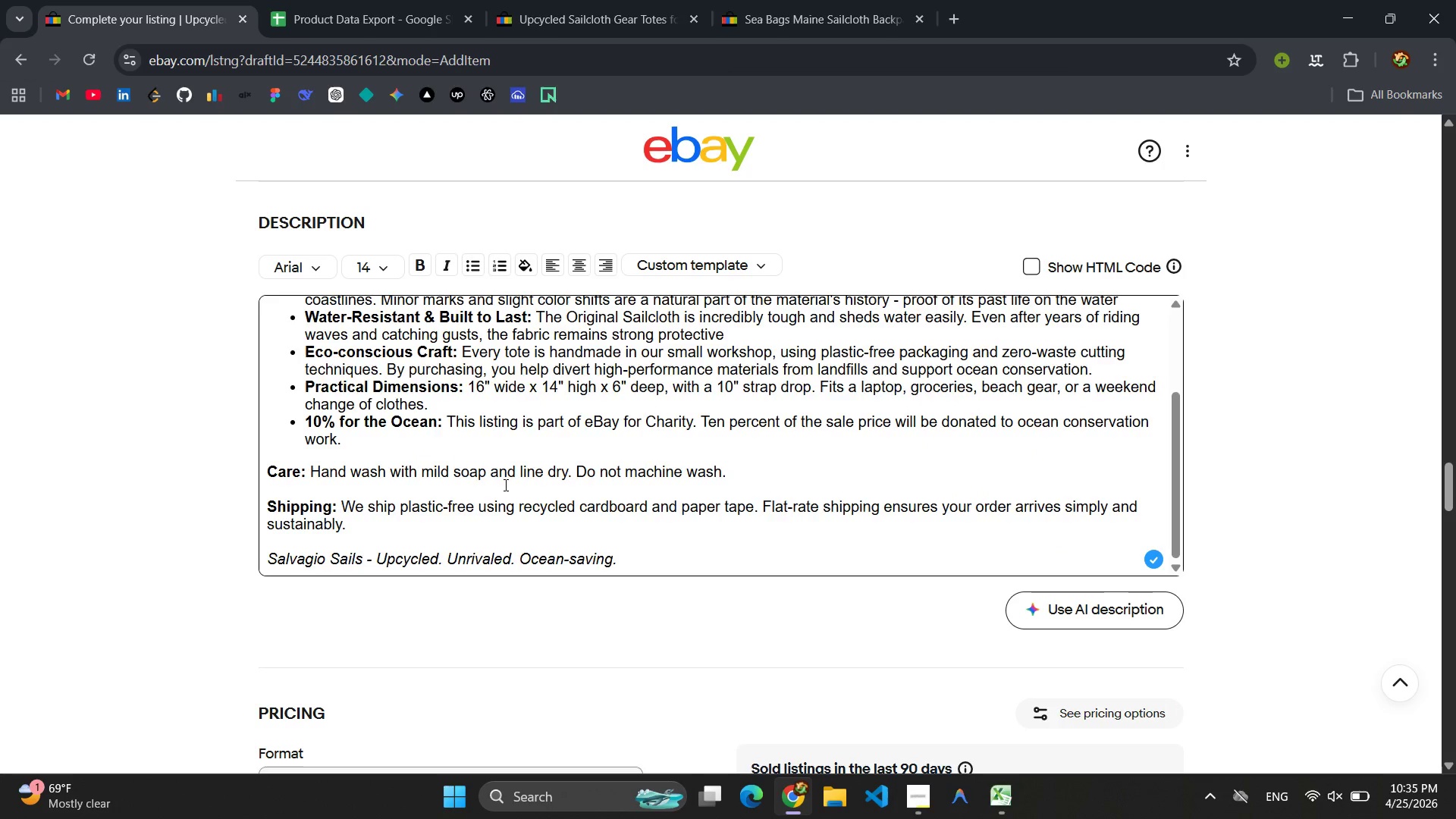 
scroll: coordinate [504, 485], scroll_direction: up, amount: 4.0
 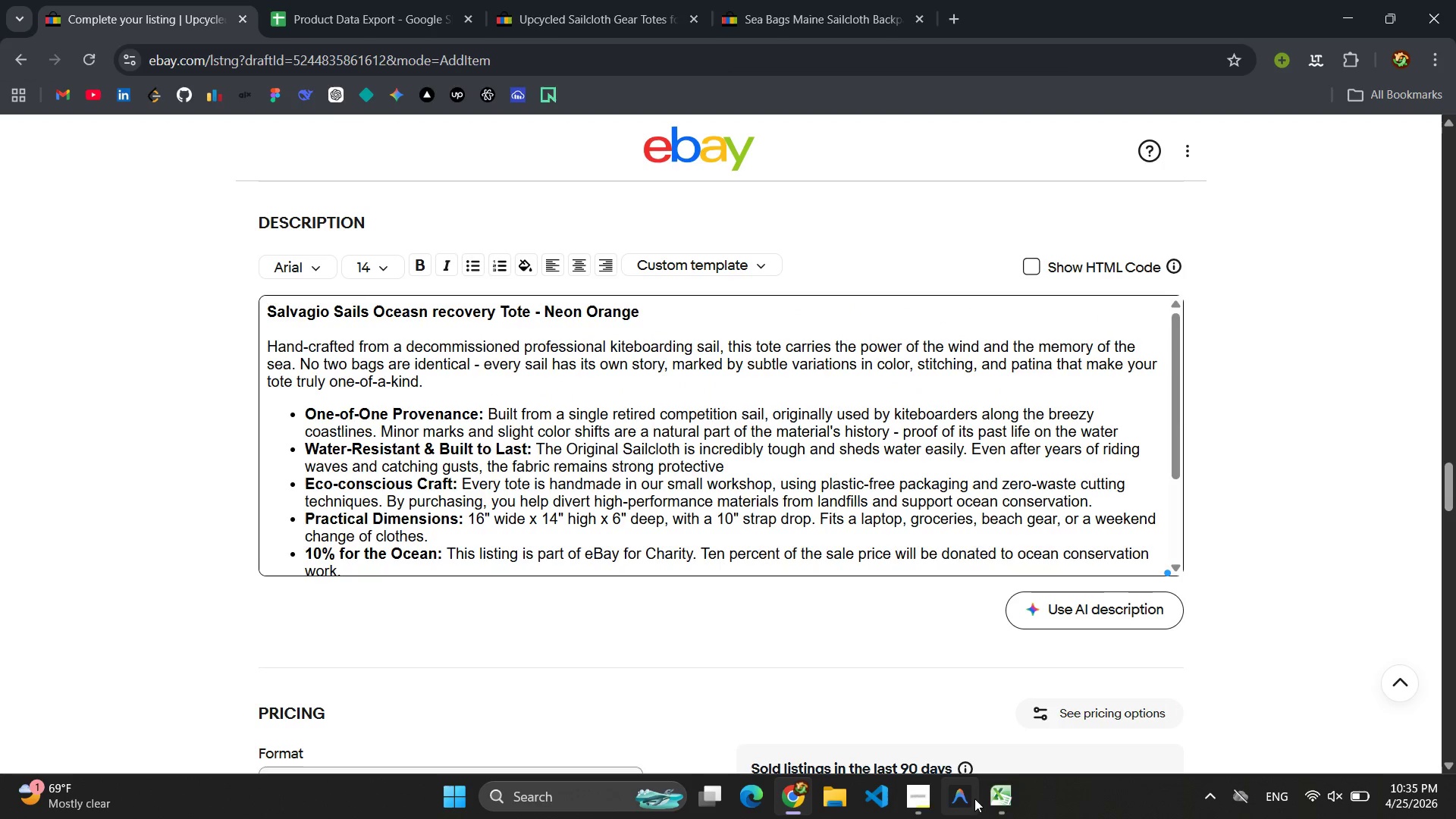 
left_click([918, 802])